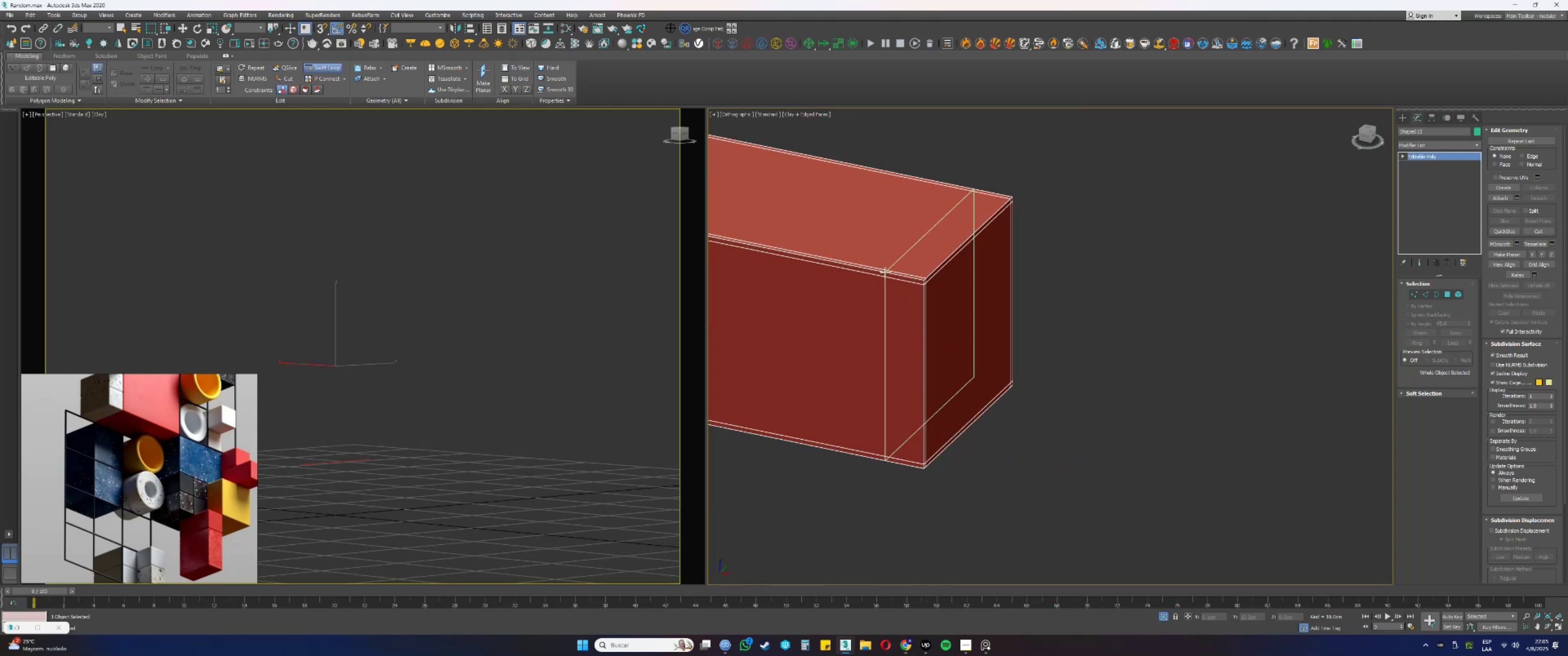 
left_click([885, 272])
 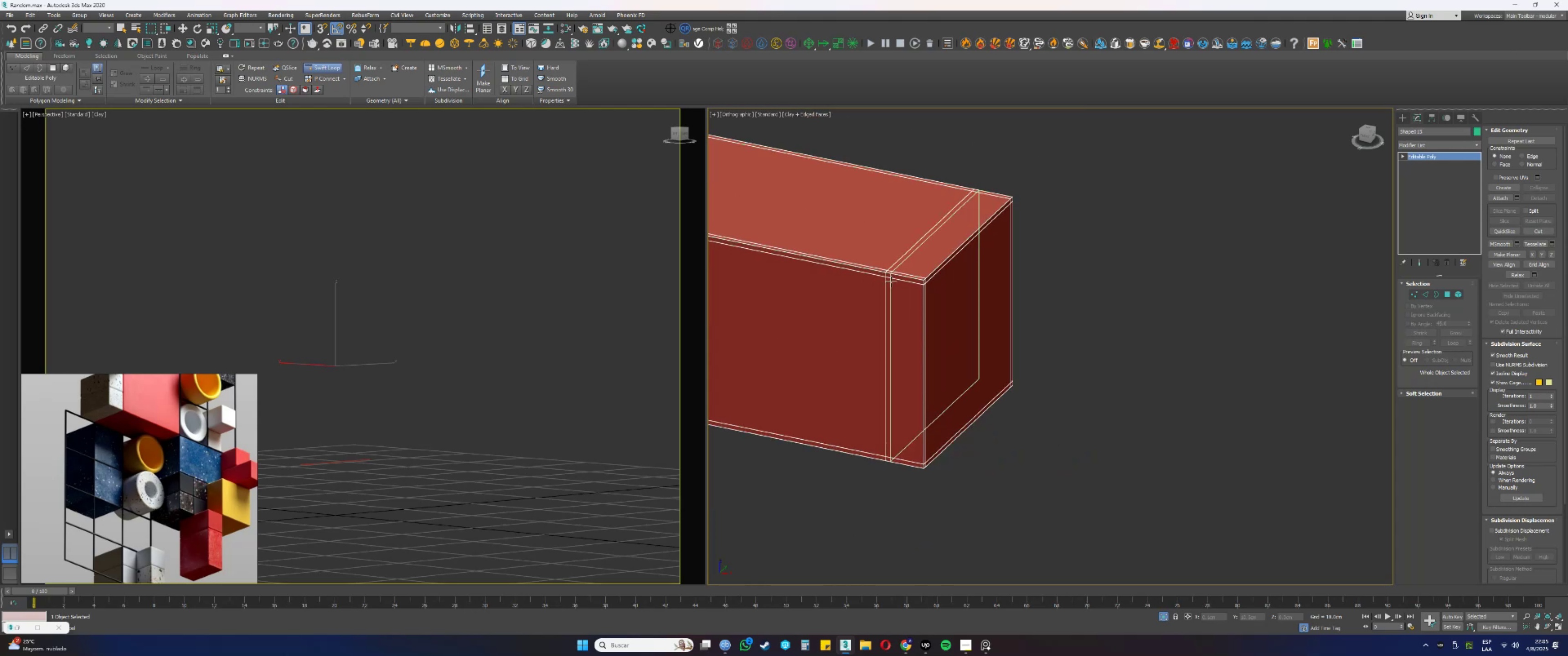 
scroll: coordinate [892, 280], scroll_direction: up, amount: 3.0
 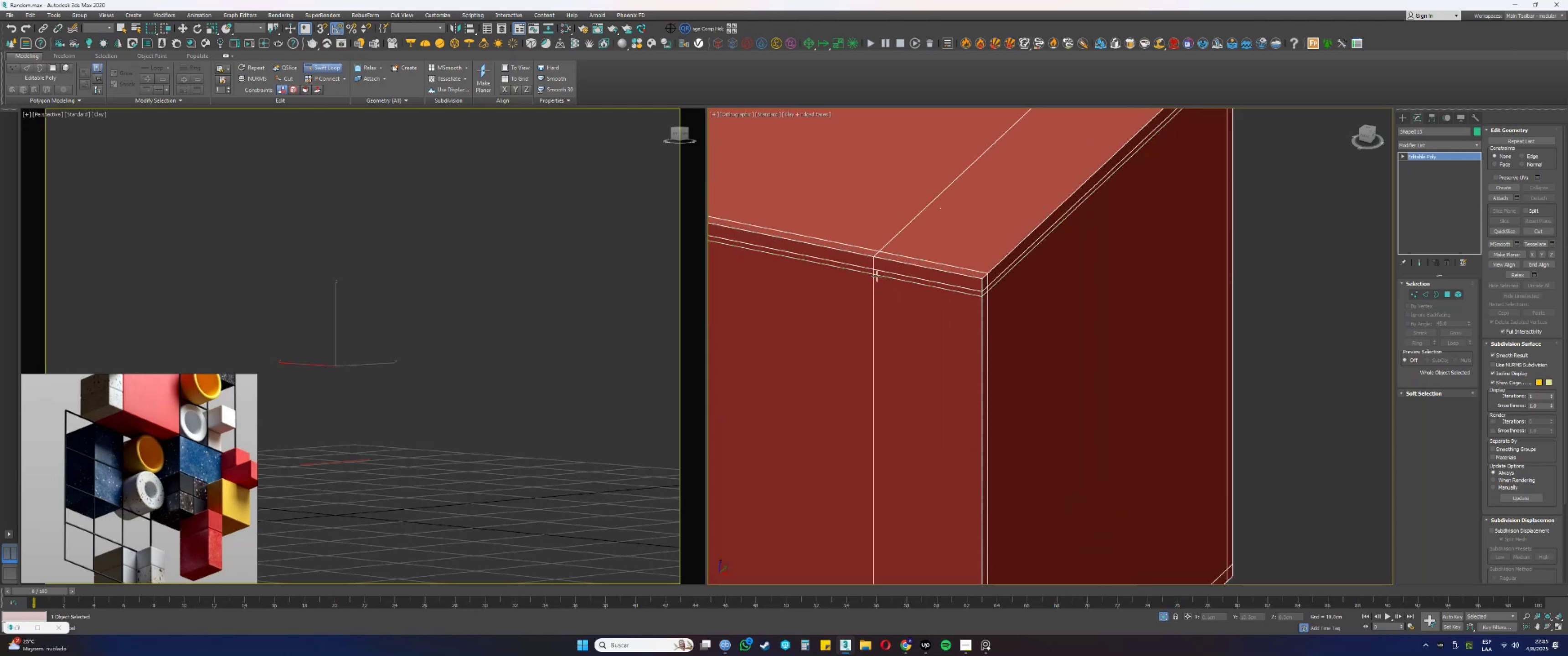 
hold_key(key=ControlLeft, duration=1.96)
hold_key(key=AltLeft, duration=1.5)
left_click_drag(start_coordinate=[873, 281], to_coordinate=[970, 287])
 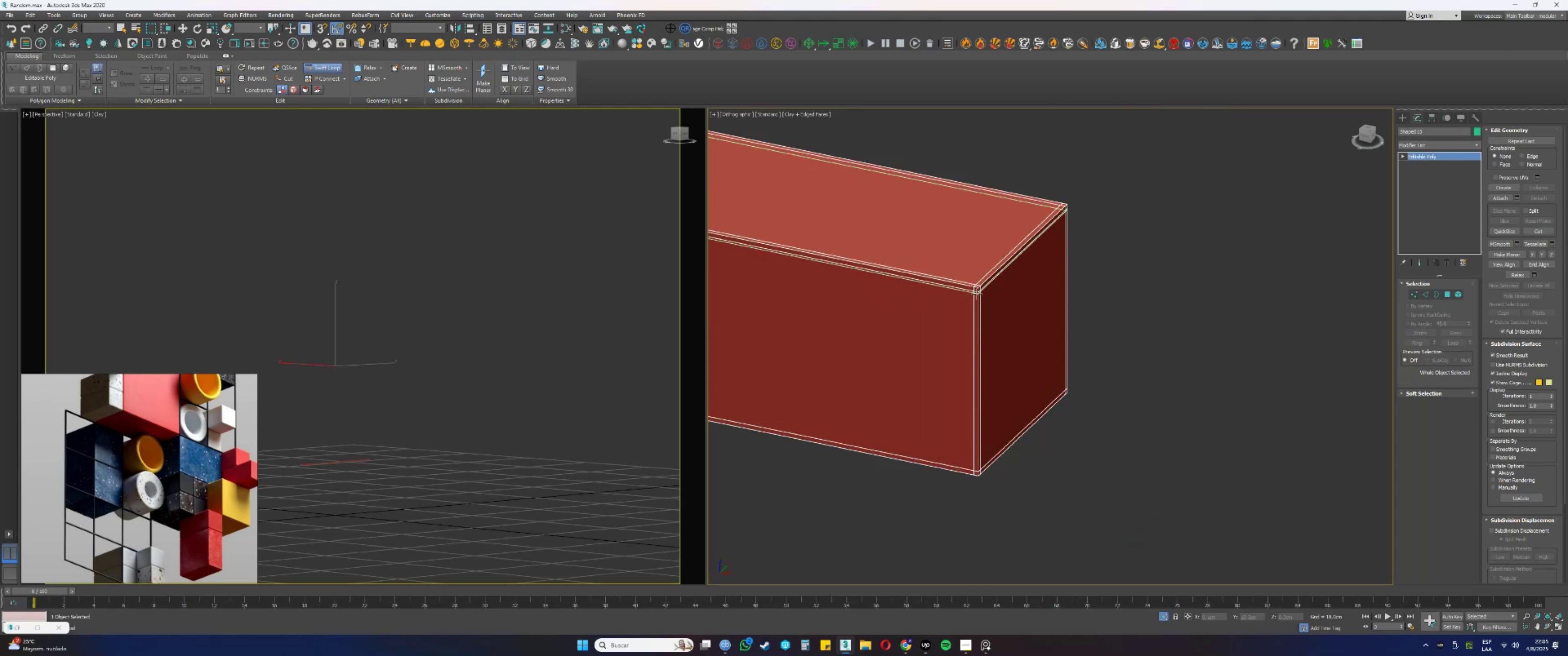 
hold_key(key=AltLeft, duration=0.41)
 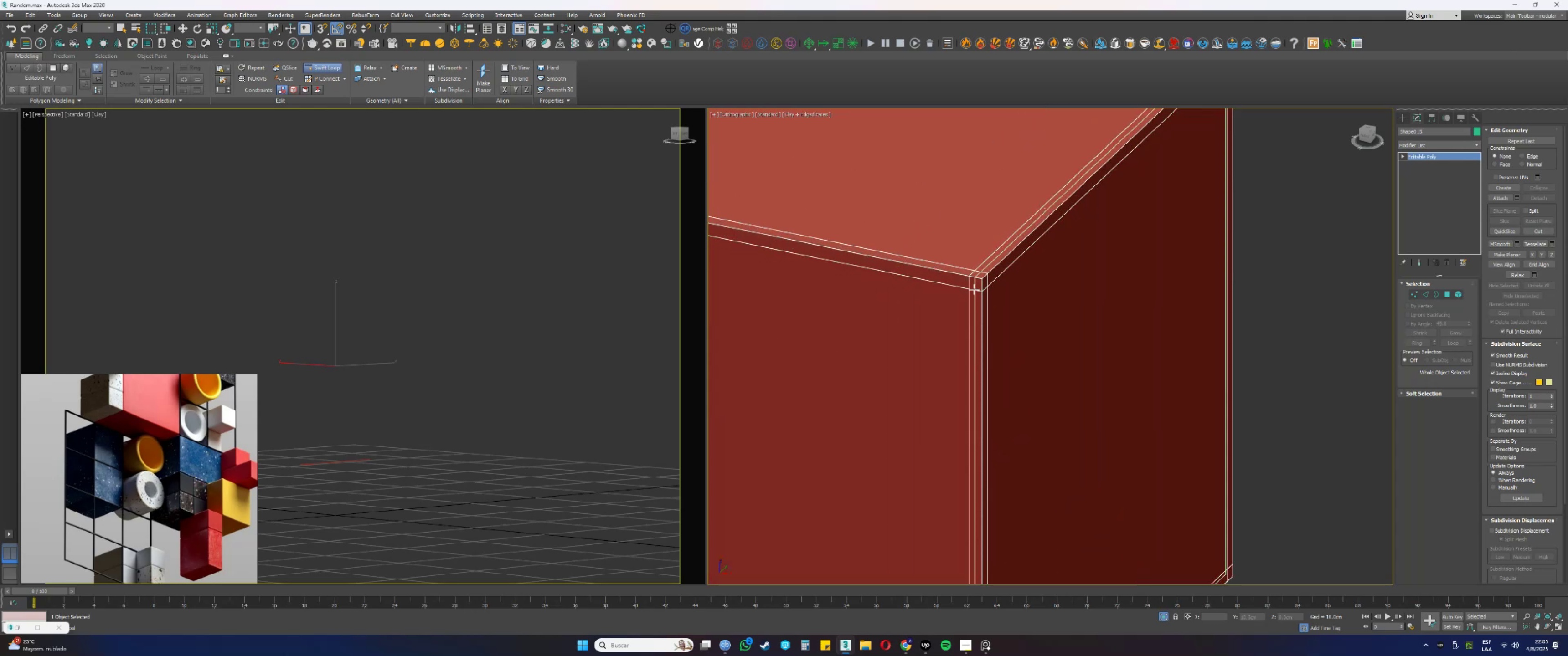 
scroll: coordinate [1048, 297], scroll_direction: down, amount: 16.0
 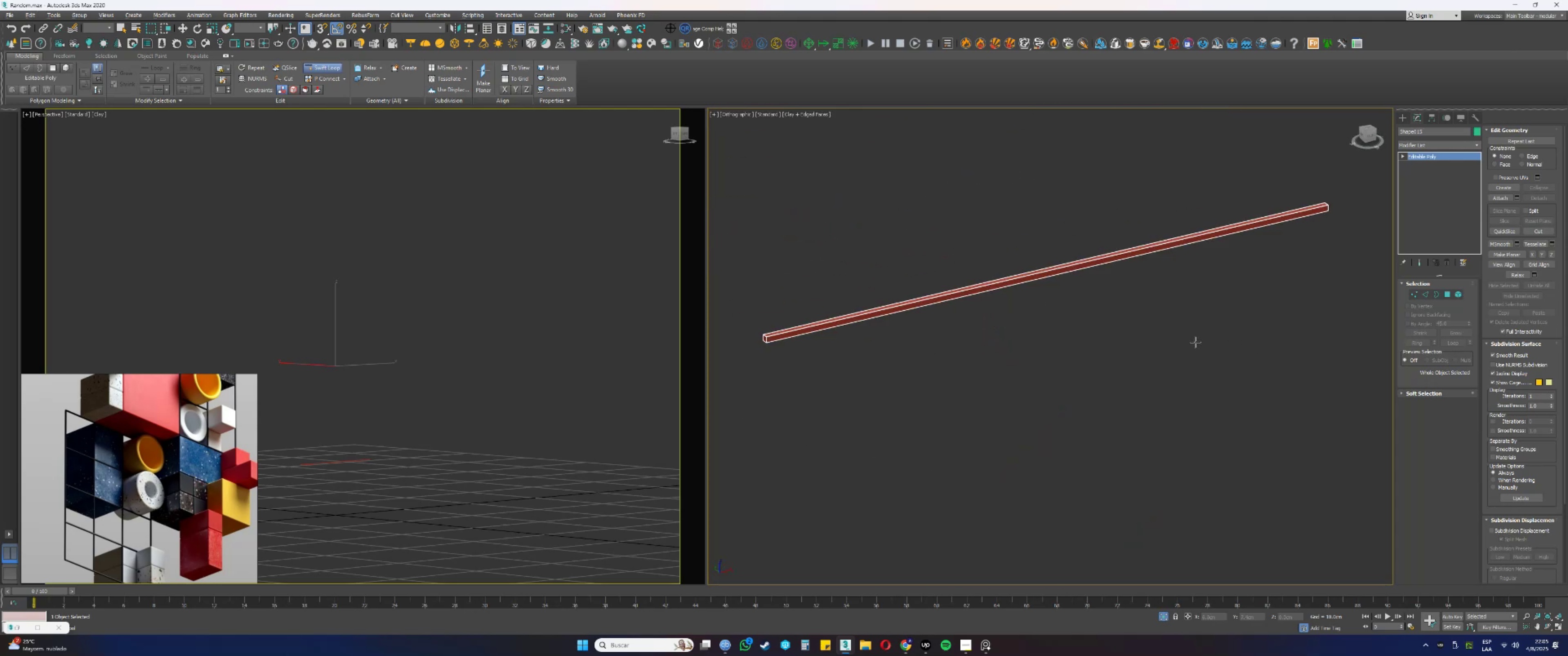 
hold_key(key=AltLeft, duration=0.33)
 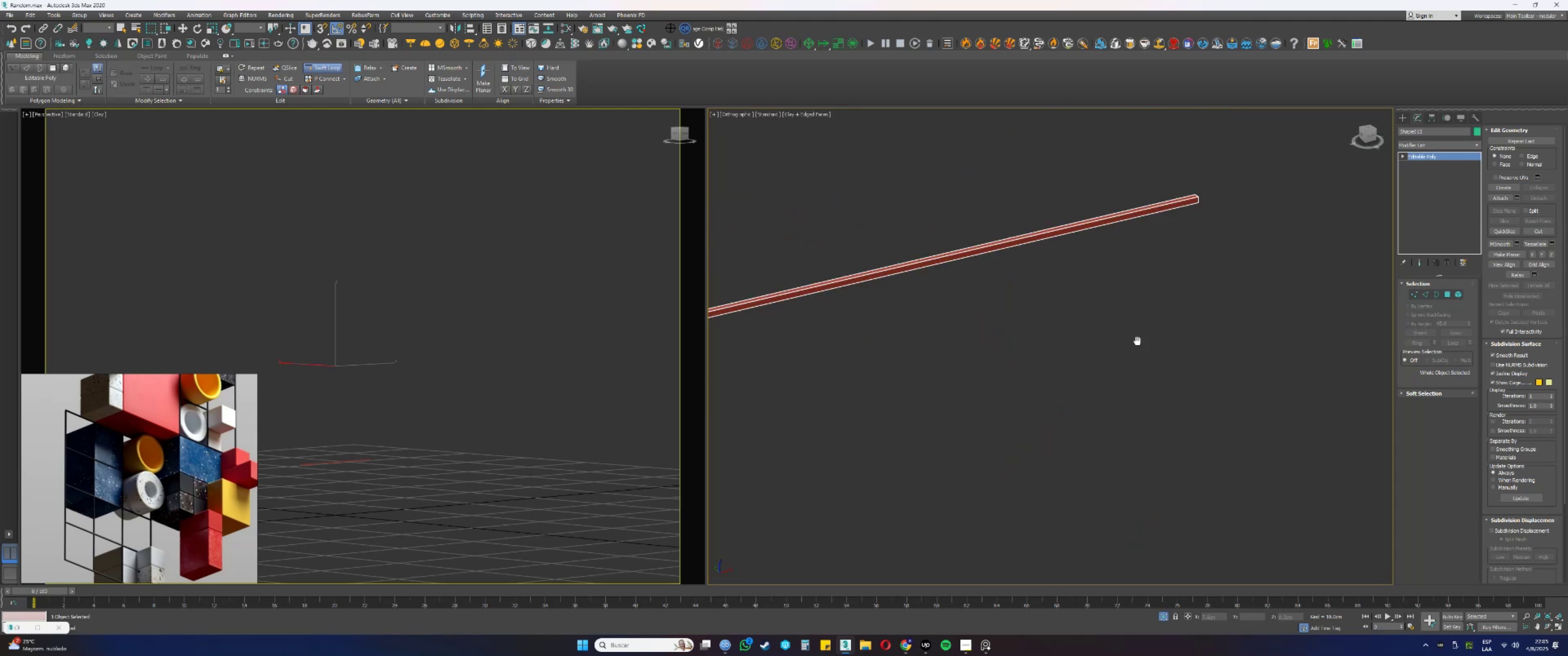 
key(Alt+AltLeft)
 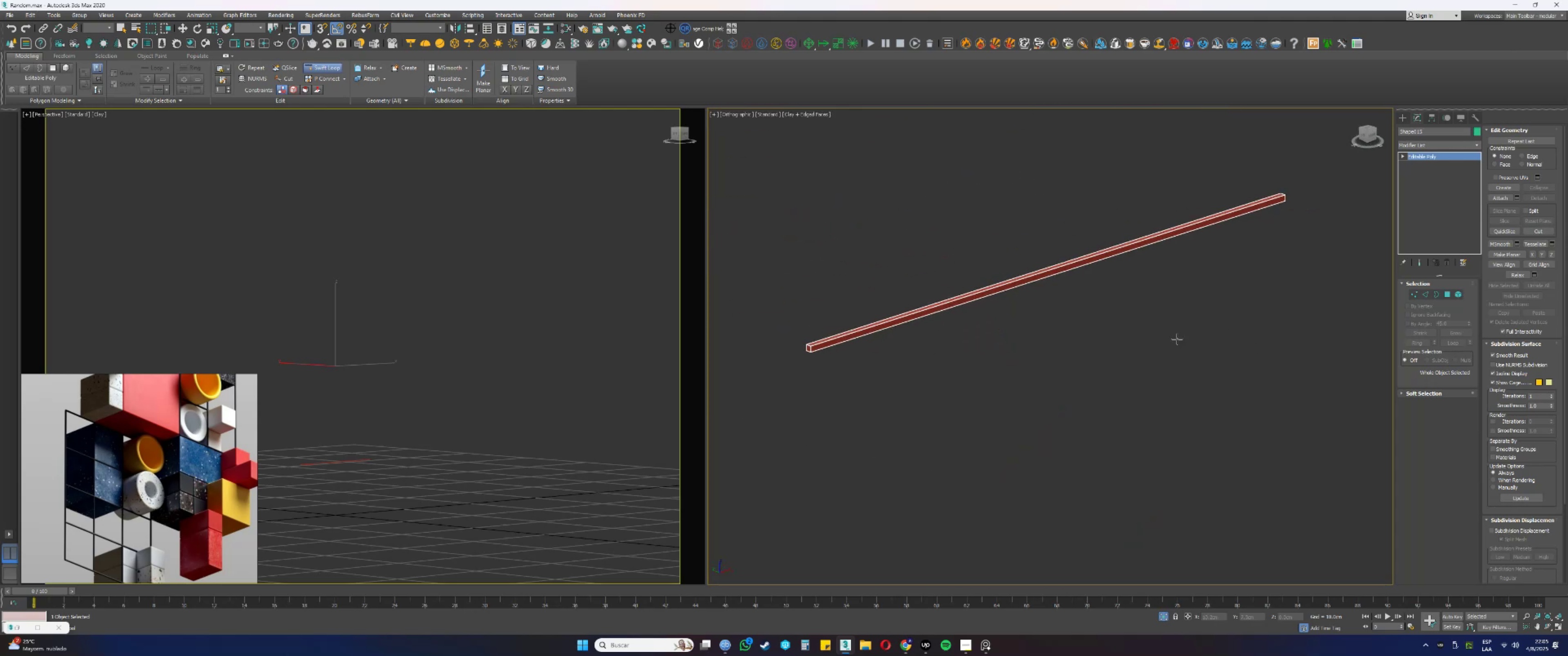 
hold_key(key=AltLeft, duration=0.78)
 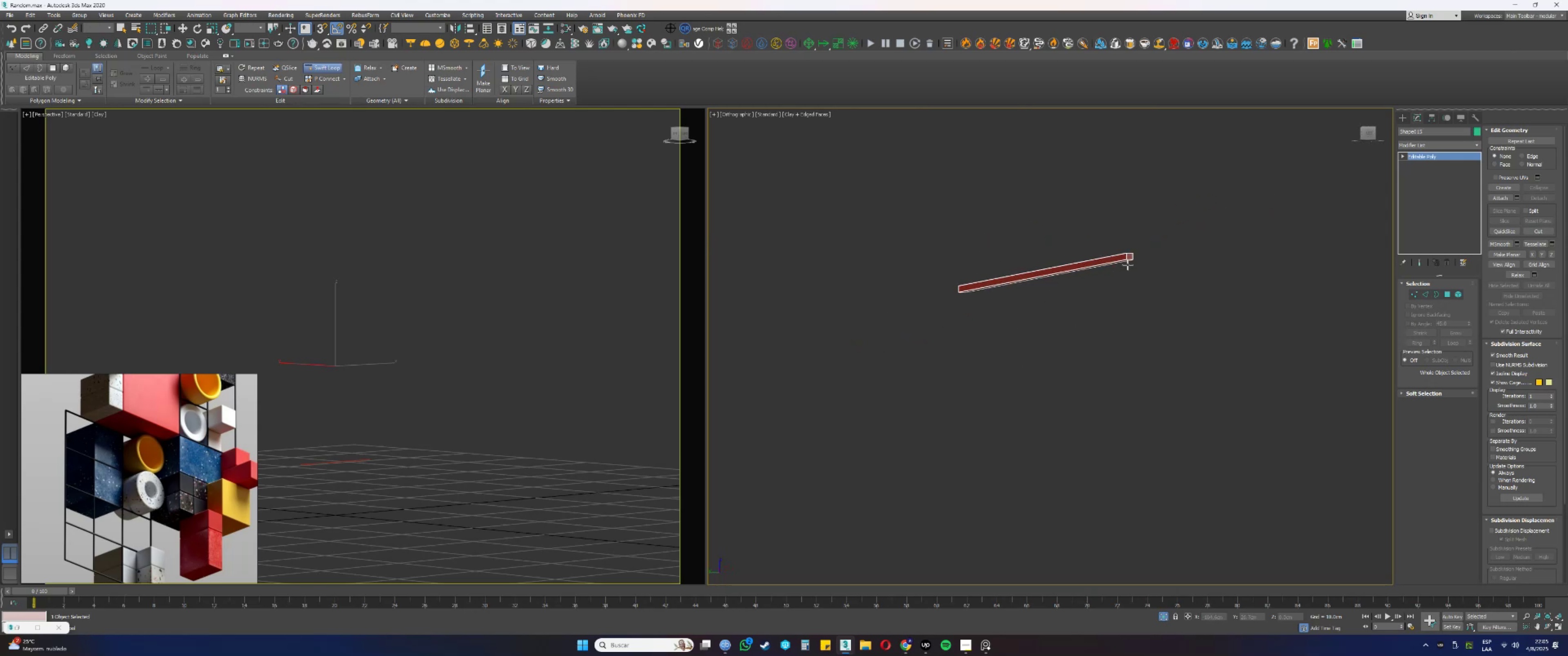 
scroll: coordinate [1110, 267], scroll_direction: up, amount: 10.0
 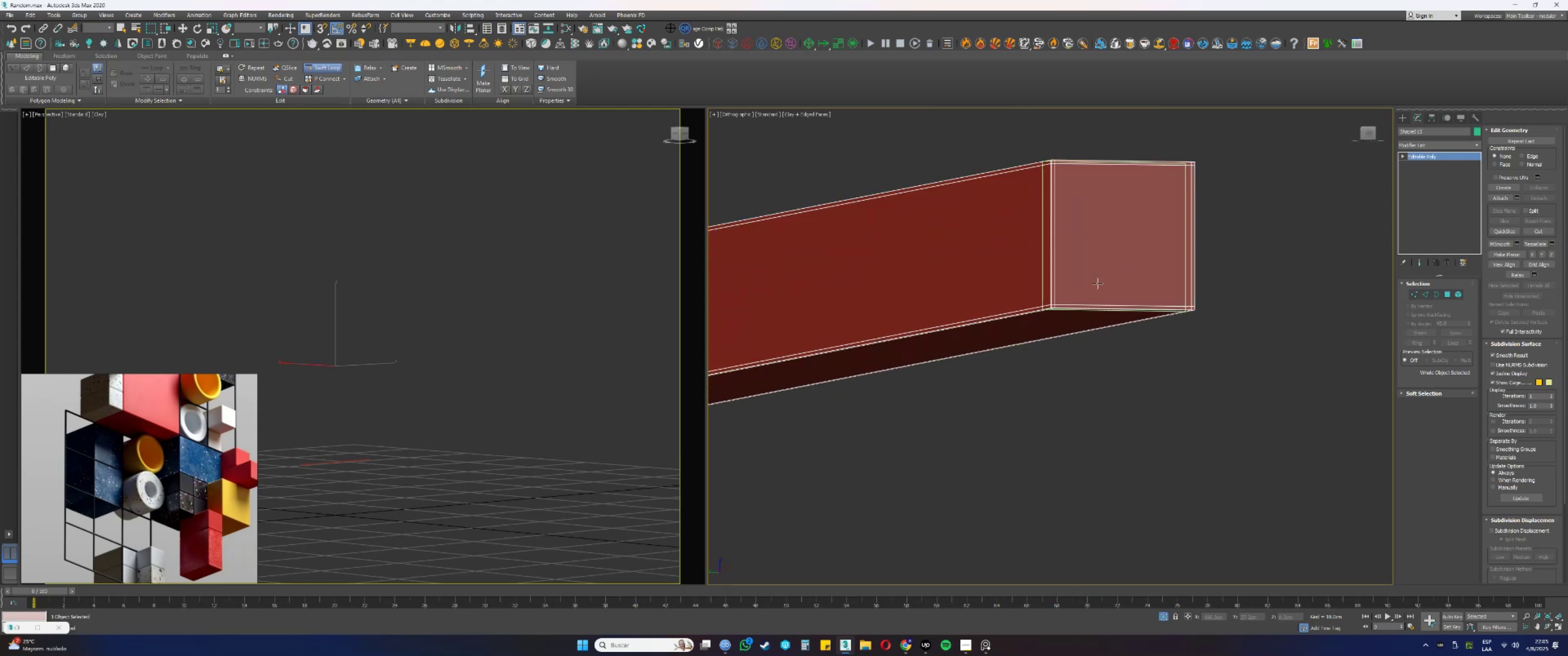 
right_click([1097, 283])
 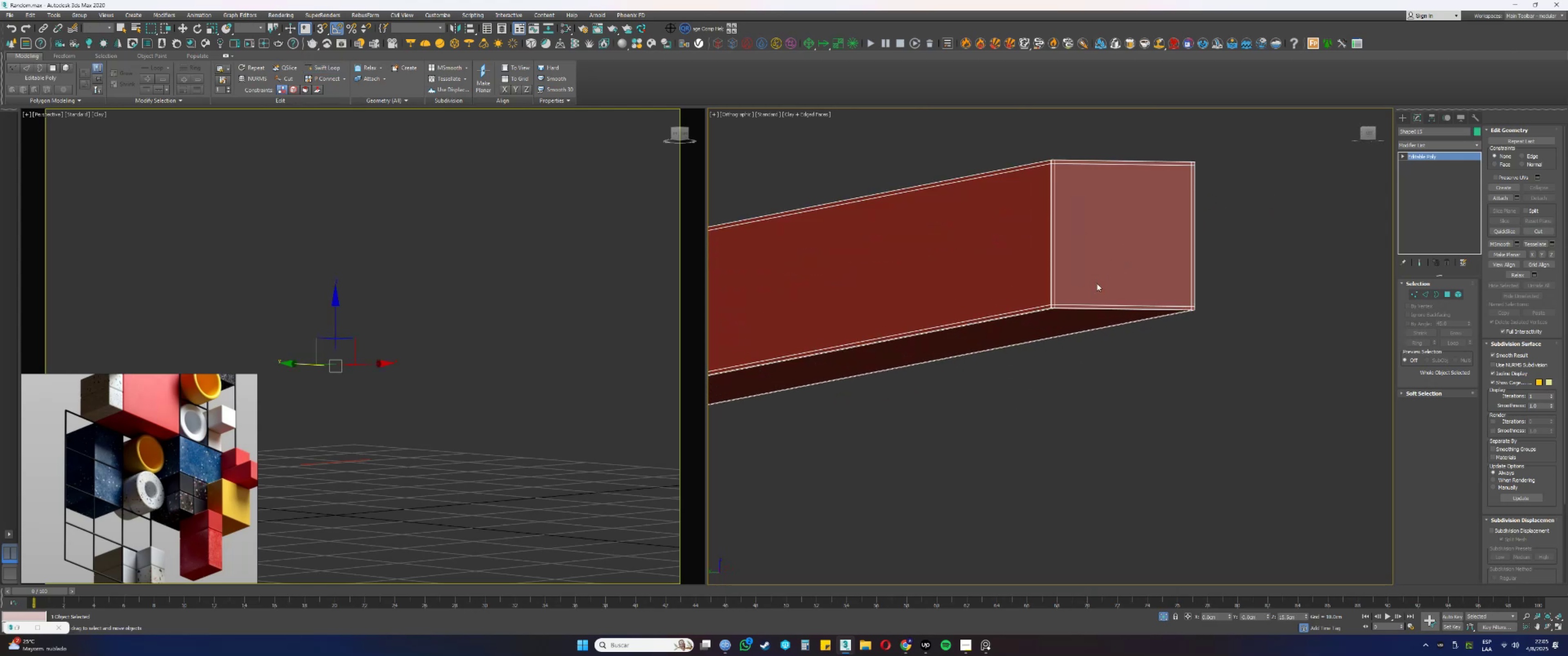 
scroll: coordinate [1097, 284], scroll_direction: down, amount: 8.0
 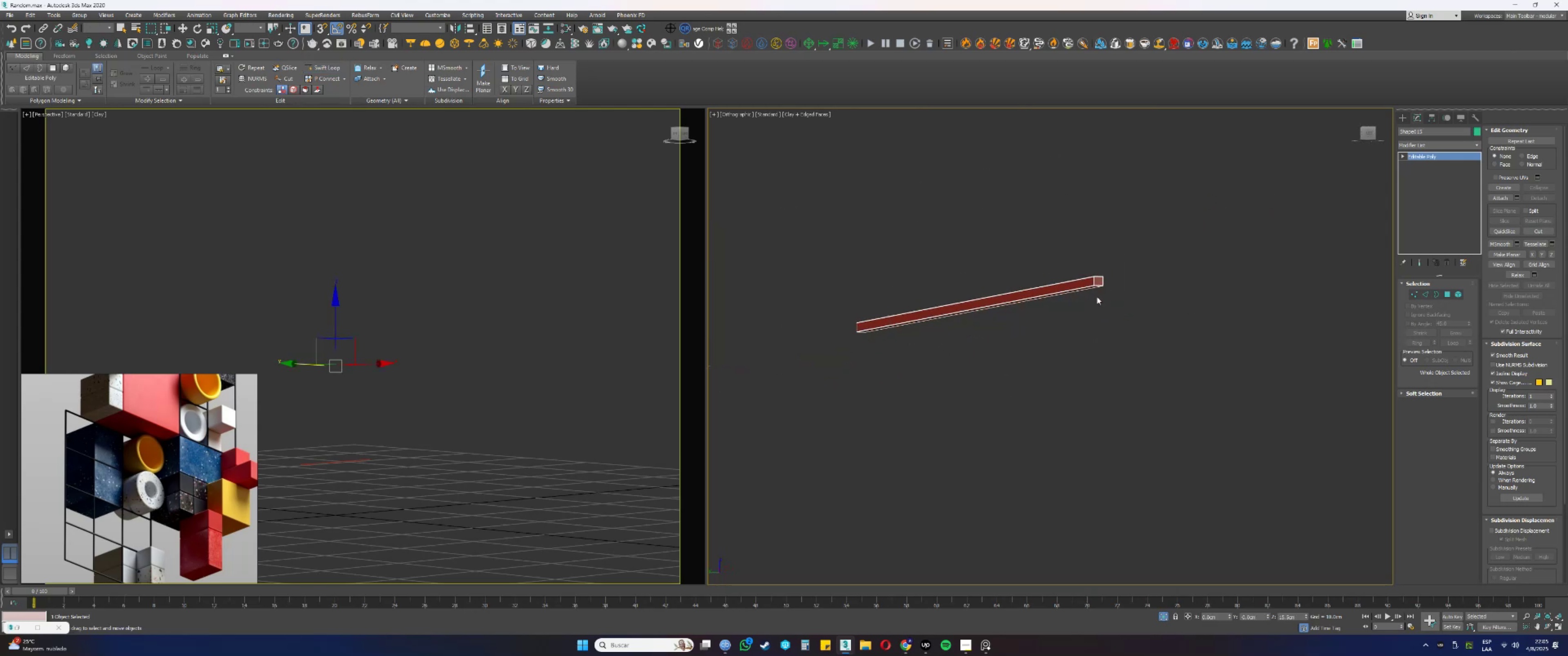 
key(Alt+AltLeft)
 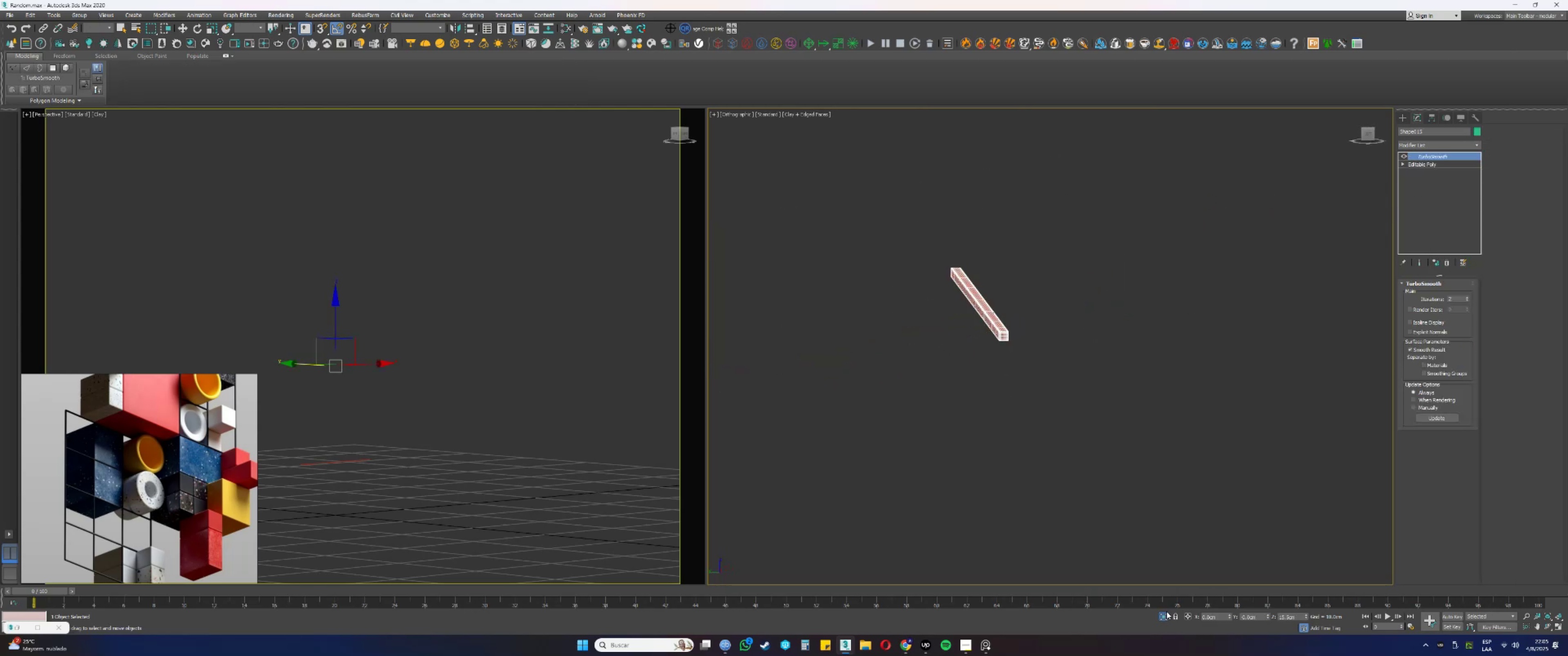 
scroll: coordinate [1068, 450], scroll_direction: down, amount: 3.0
 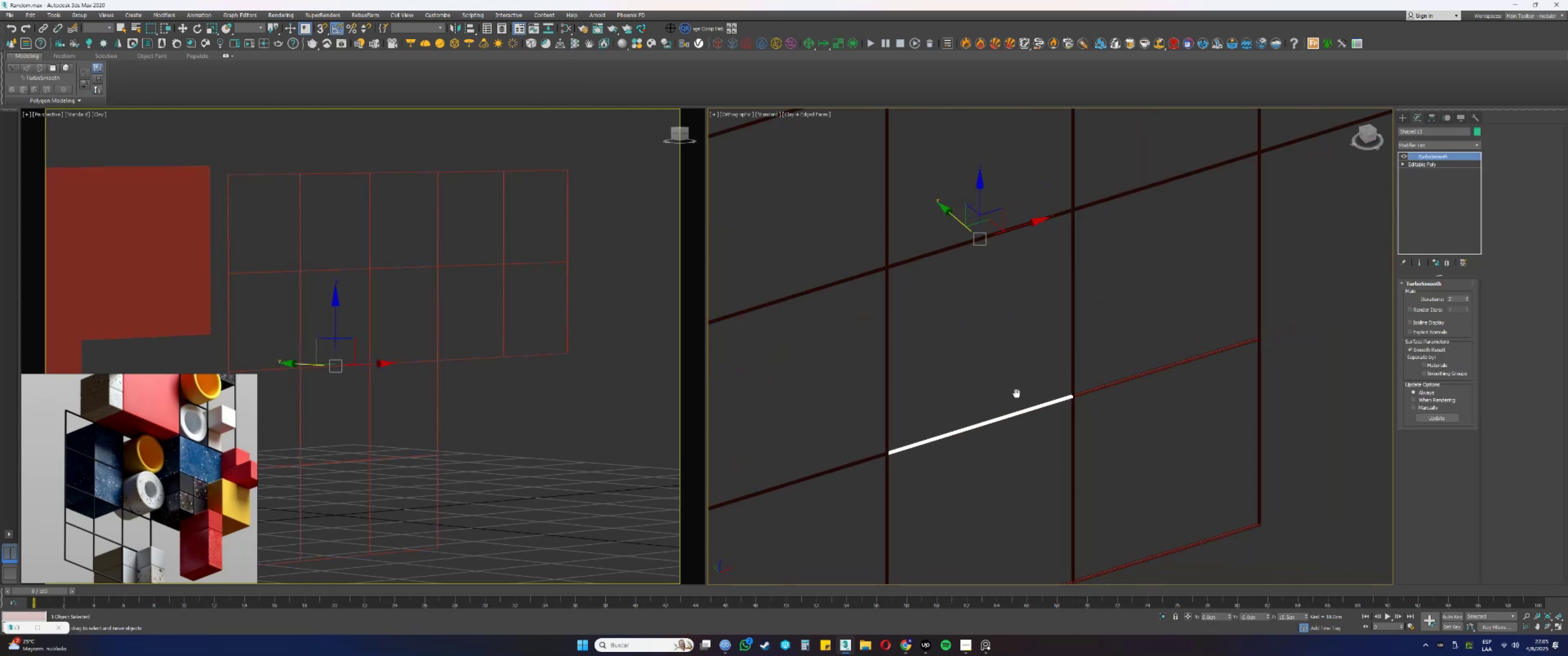 
scroll: coordinate [1176, 395], scroll_direction: up, amount: 4.0
 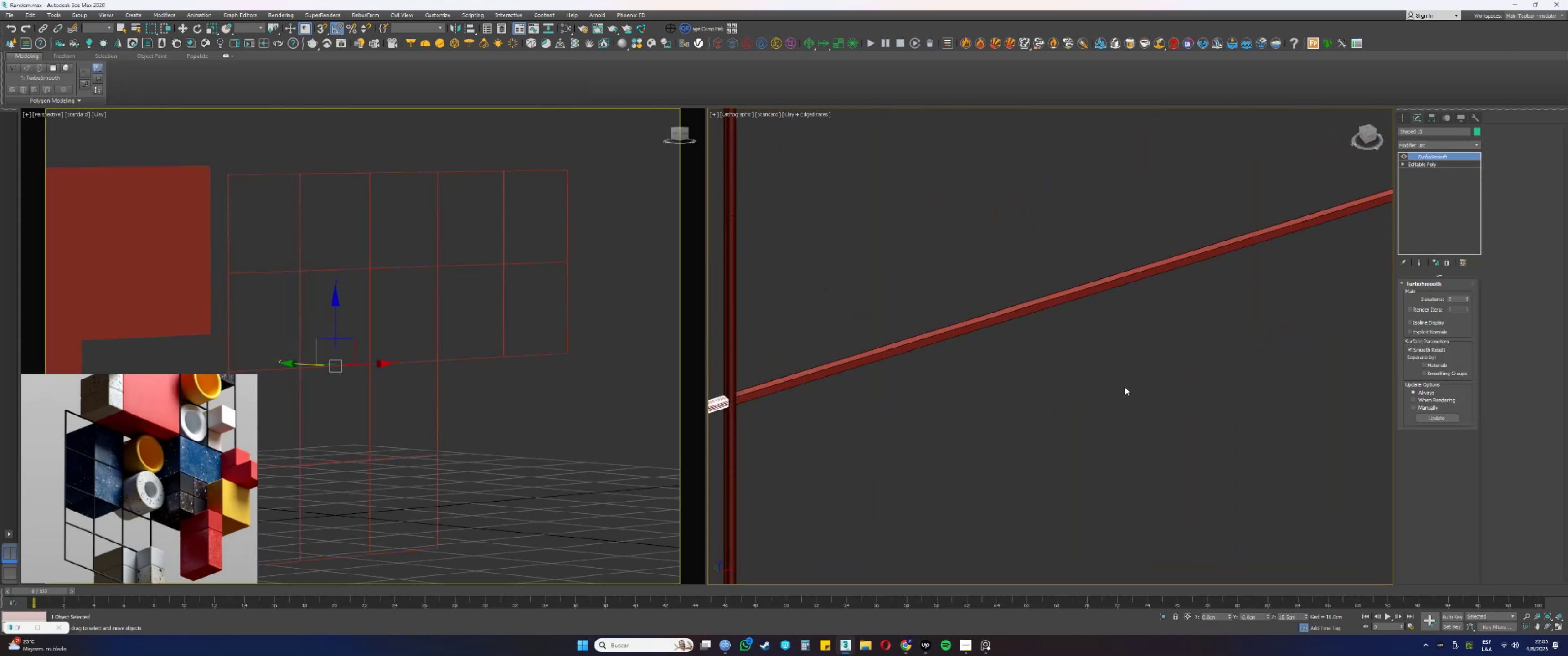 
left_click_drag(start_coordinate=[1106, 373], to_coordinate=[1019, 202])
 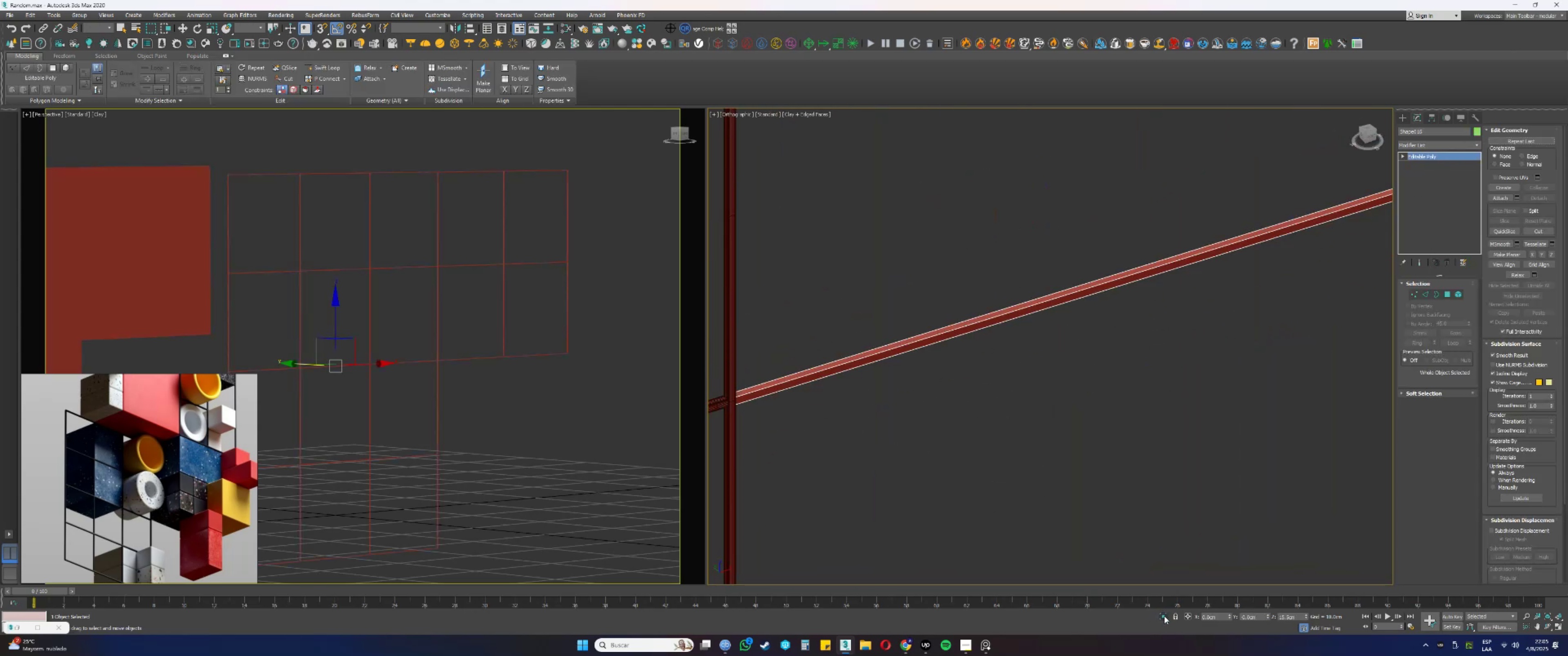 
key(Alt+AltLeft)
 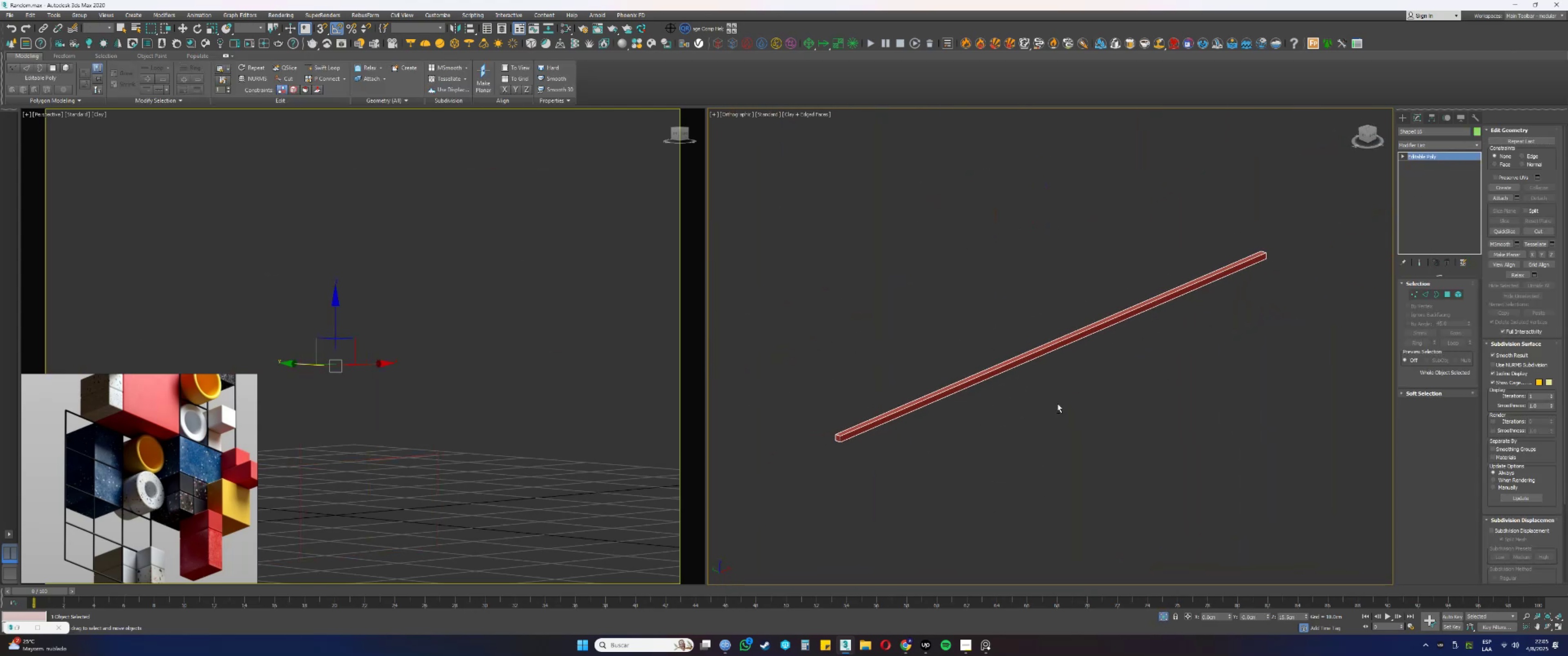 
key(Alt+AltLeft)
 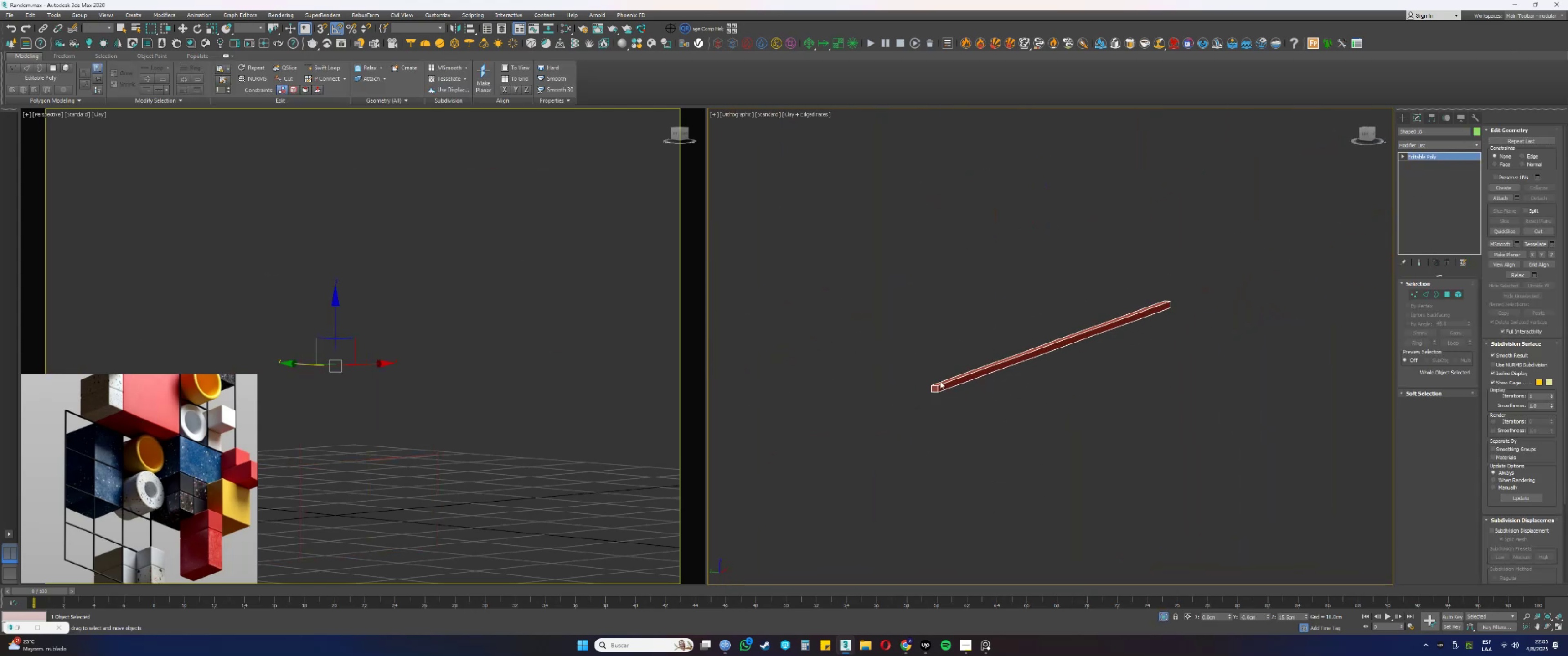 
scroll: coordinate [989, 367], scroll_direction: up, amount: 1.0
 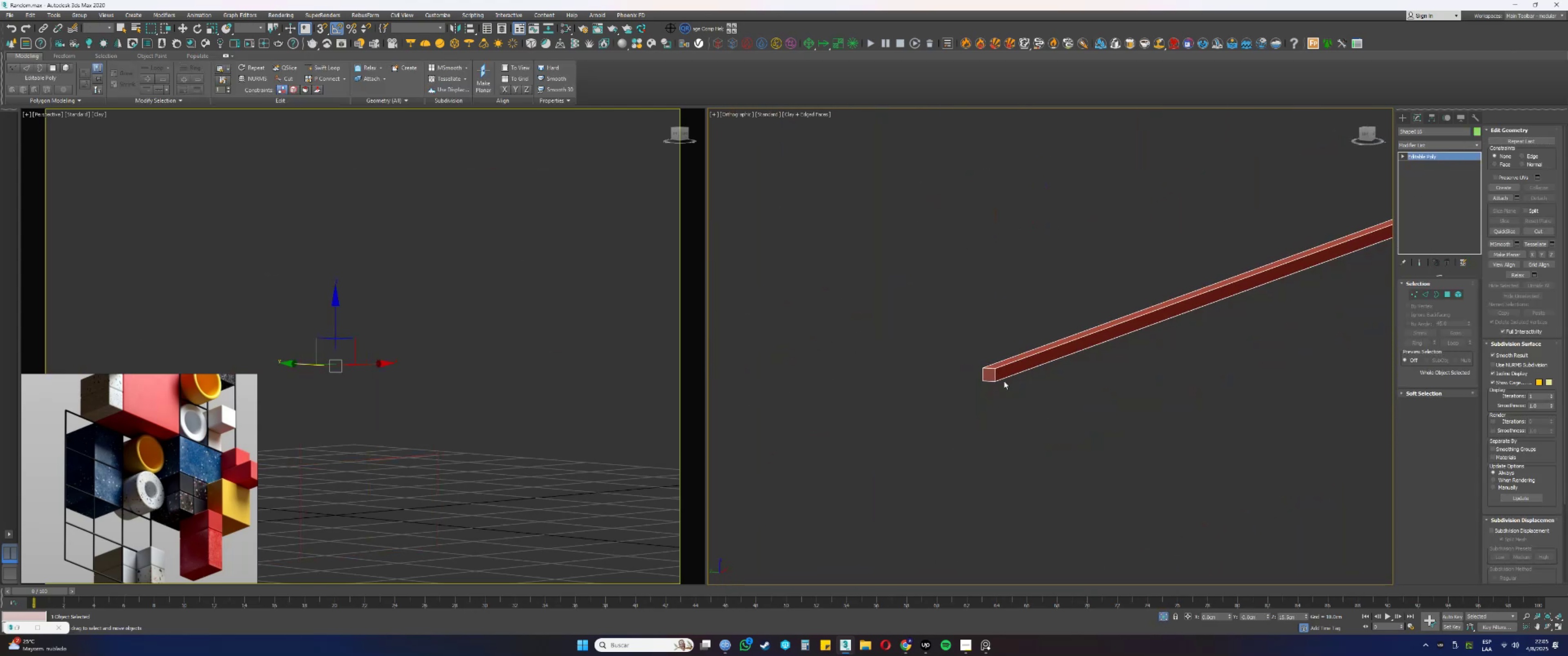 
key(Alt+AltLeft)
 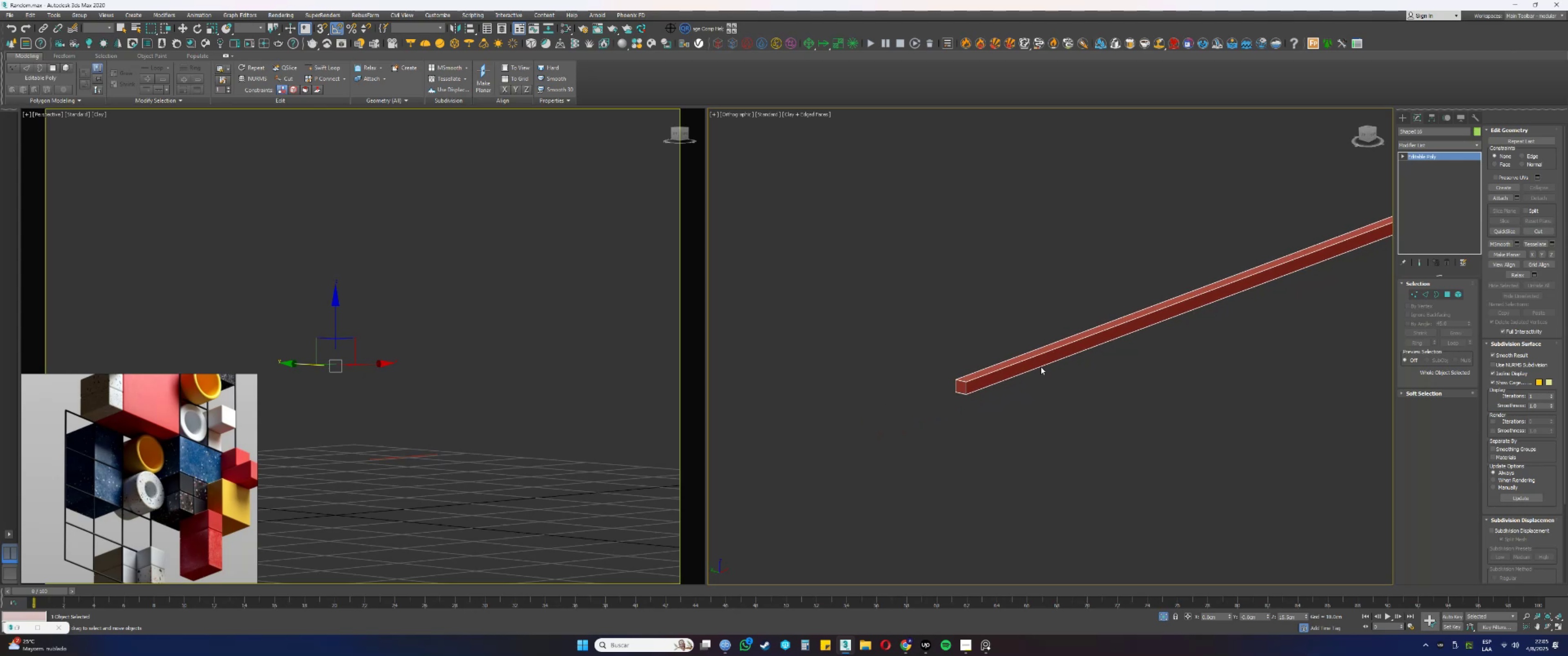 
scroll: coordinate [1075, 300], scroll_direction: up, amount: 7.0
 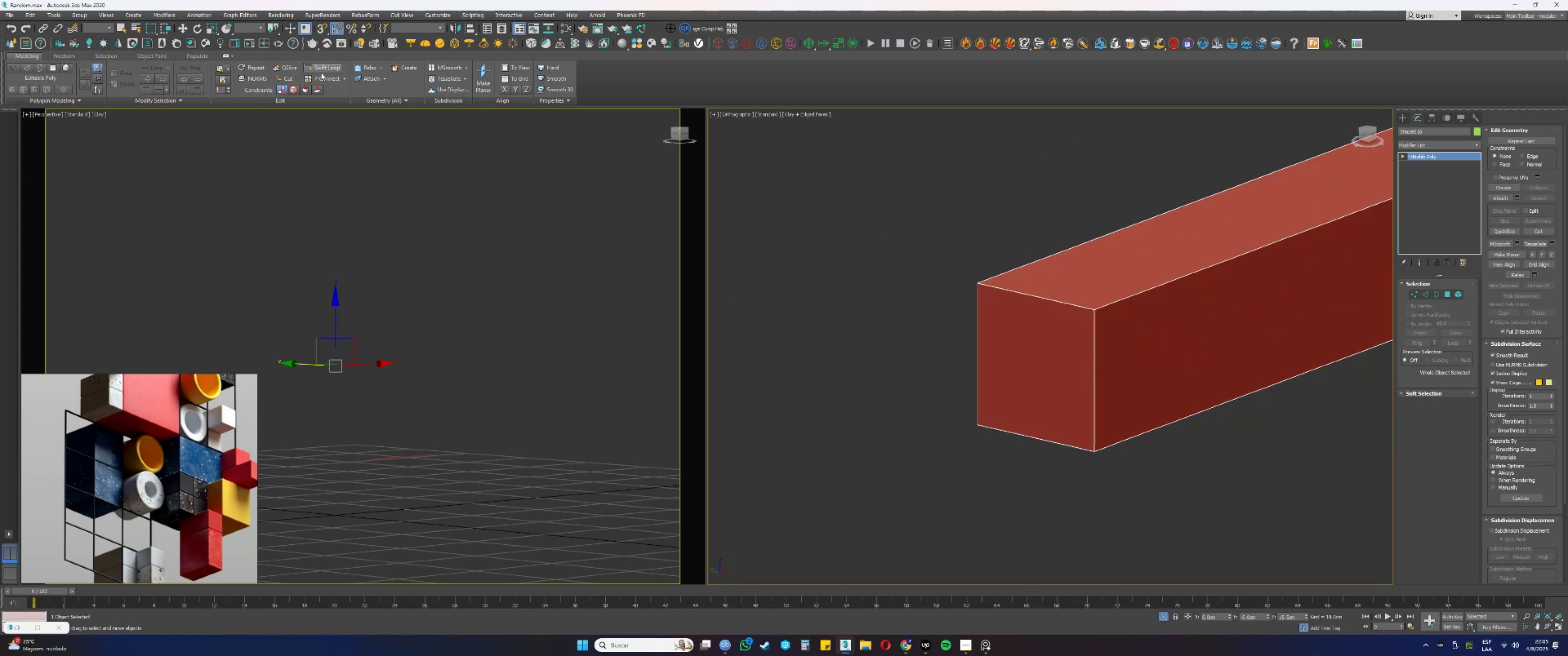 
left_click([328, 69])
 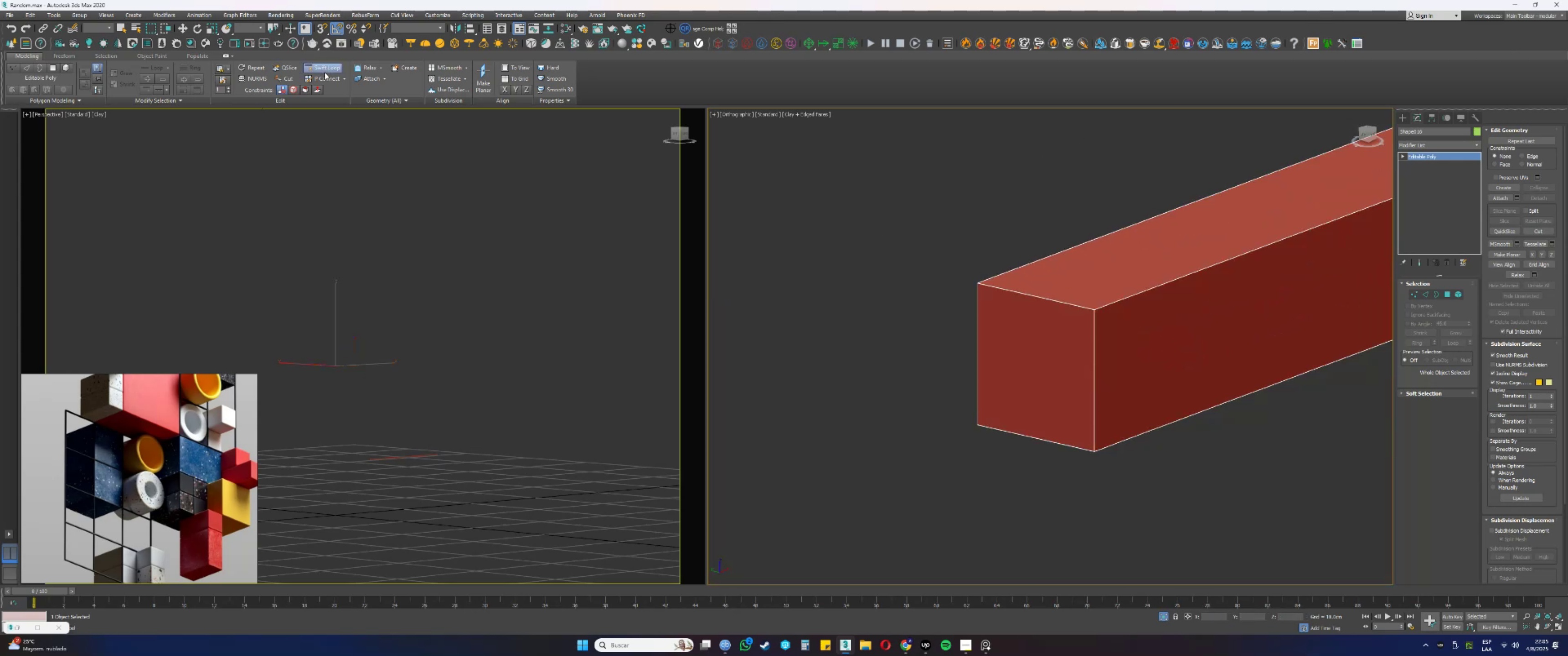 
scroll: coordinate [1095, 318], scroll_direction: up, amount: 3.0
 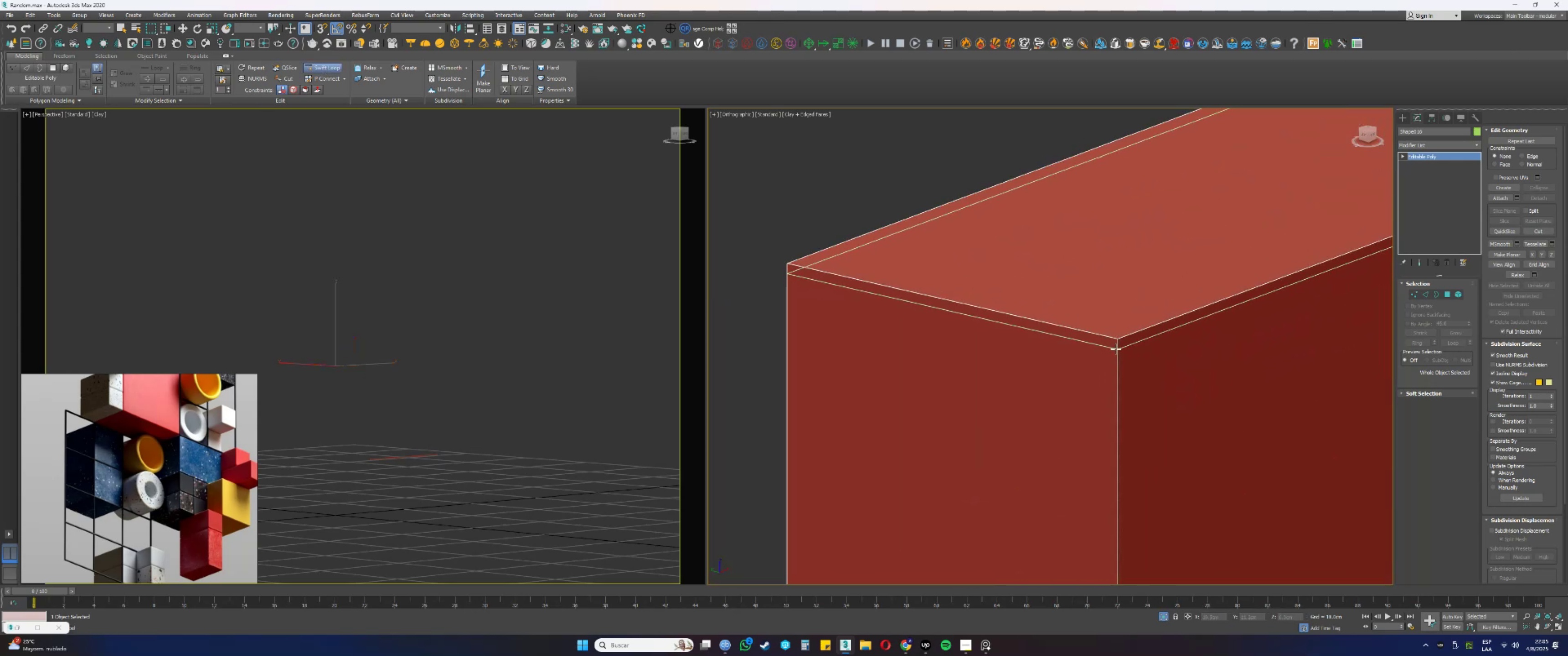 
left_click([1116, 349])
 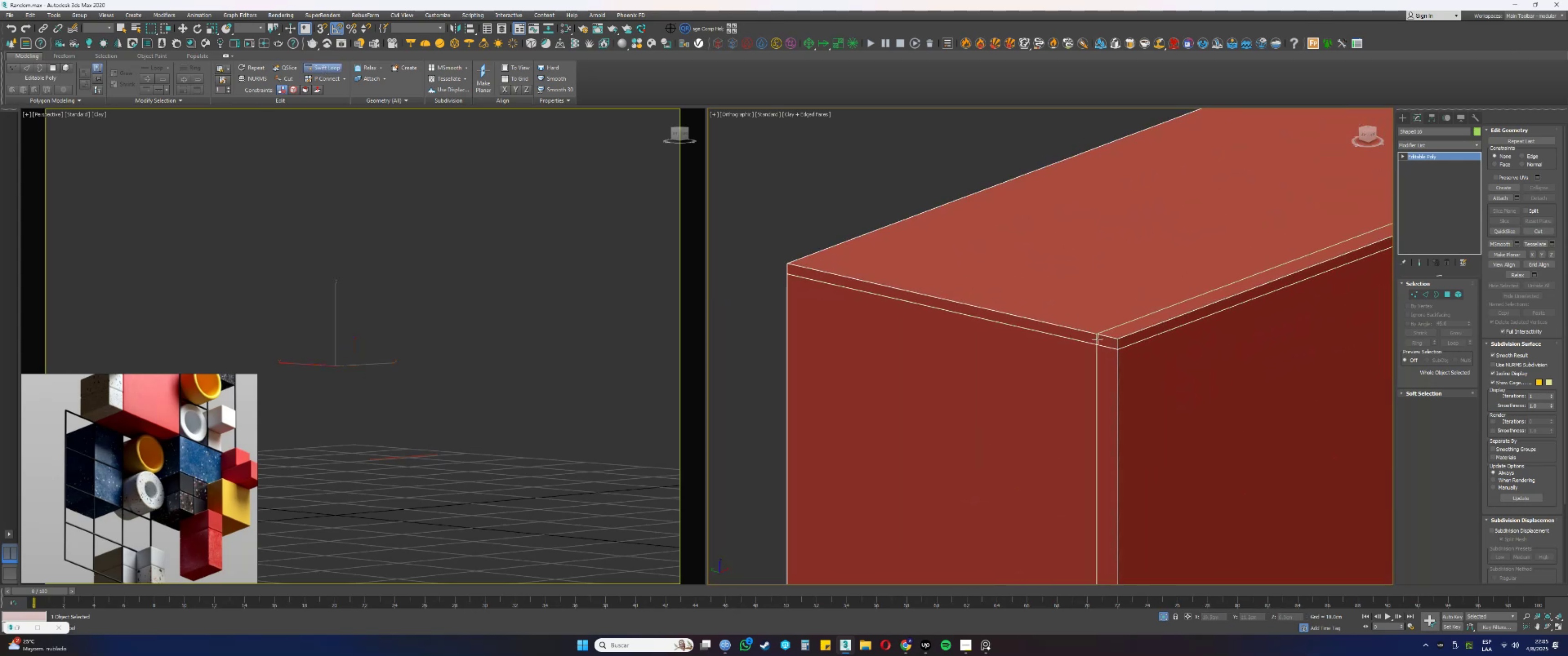 
hold_key(key=AltLeft, duration=0.83)
hold_key(key=ControlLeft, duration=0.83)
left_click_drag(start_coordinate=[1098, 351], to_coordinate=[1107, 353])
 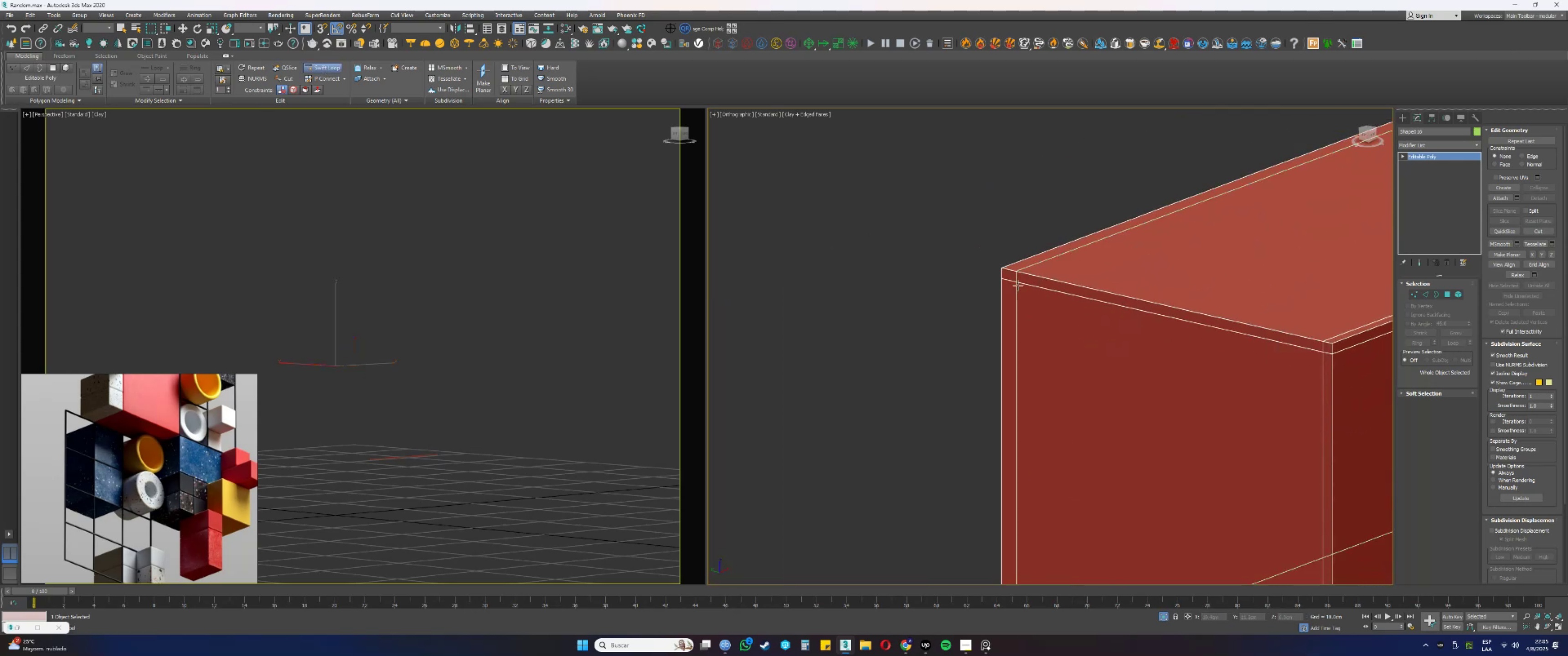 
left_click([1018, 284])
 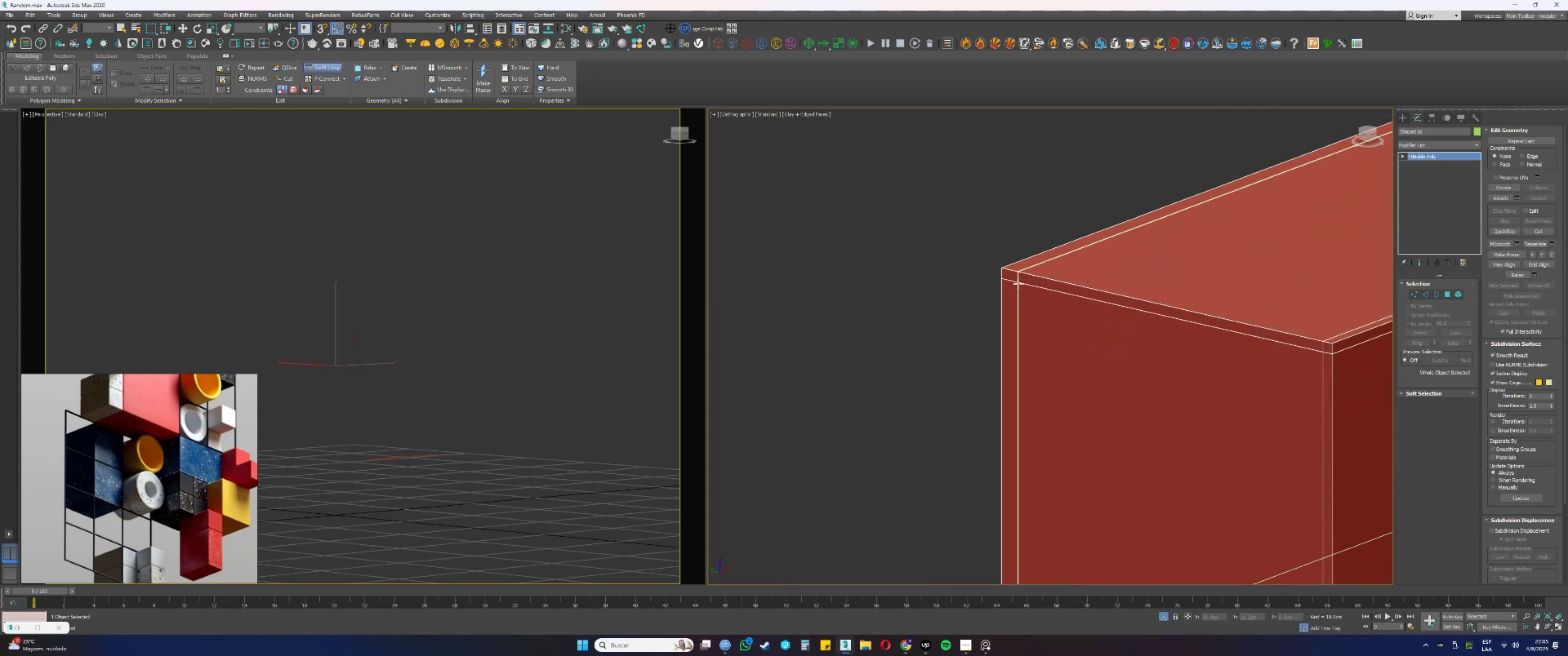 
hold_key(key=ControlLeft, duration=0.96)
hold_key(key=AltLeft, duration=0.94)
left_click_drag(start_coordinate=[1017, 288], to_coordinate=[1006, 287])
 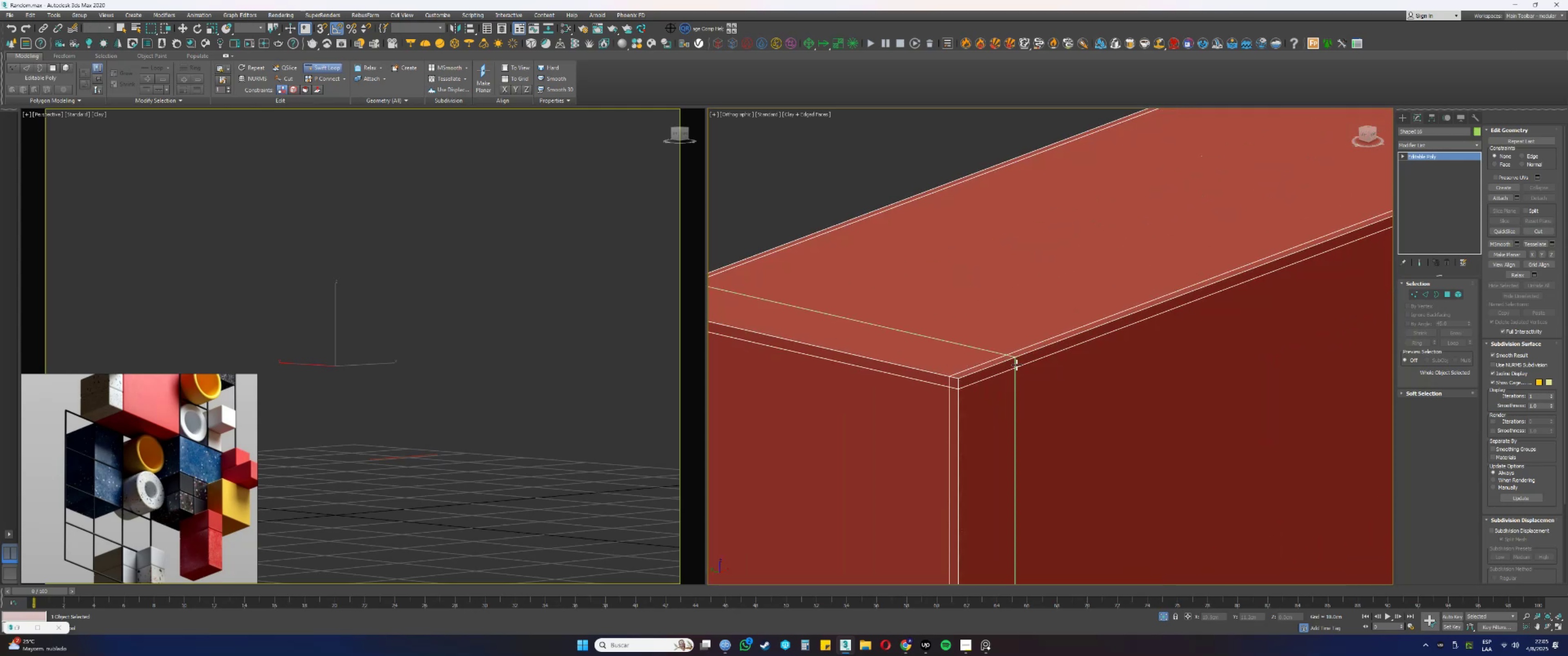 
left_click([1024, 360])
 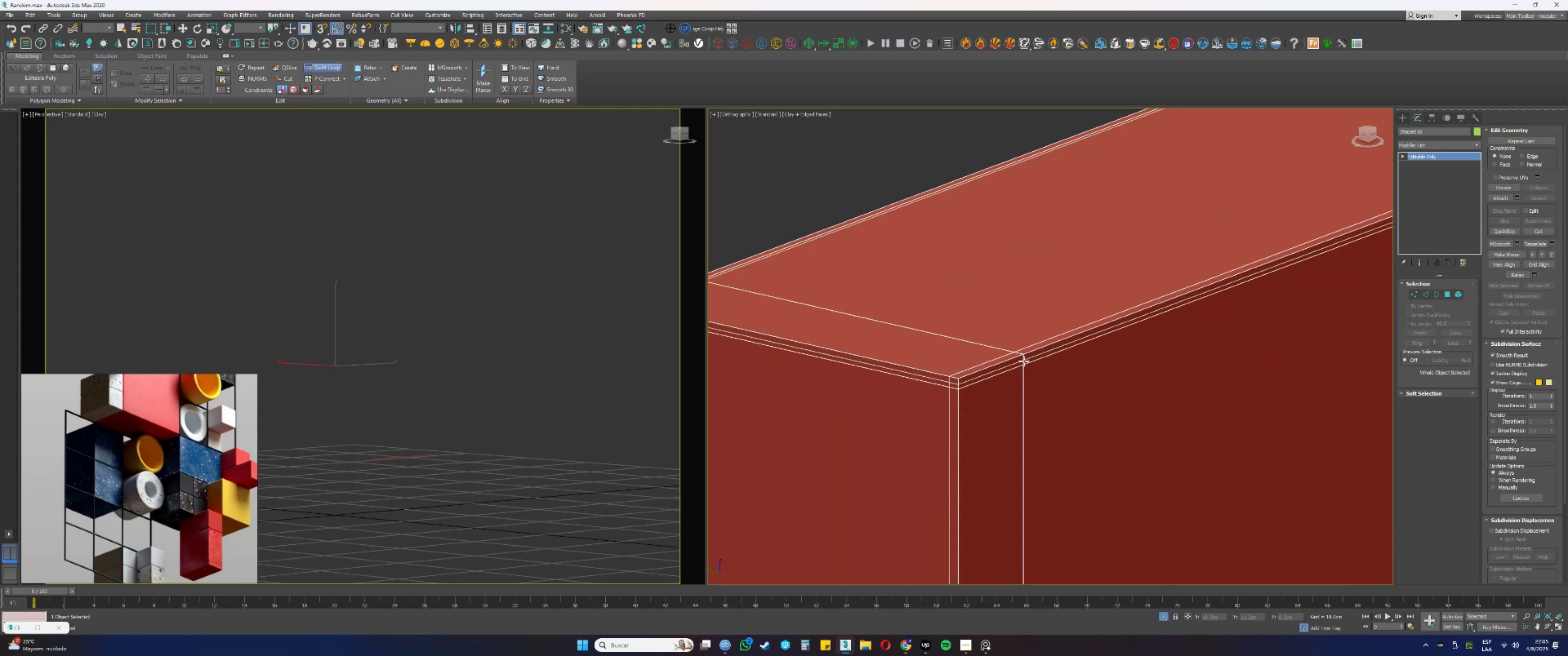 
hold_key(key=ControlLeft, duration=1.32)
hold_key(key=AltLeft, duration=1.31)
left_click_drag(start_coordinate=[1023, 366], to_coordinate=[966, 386])
 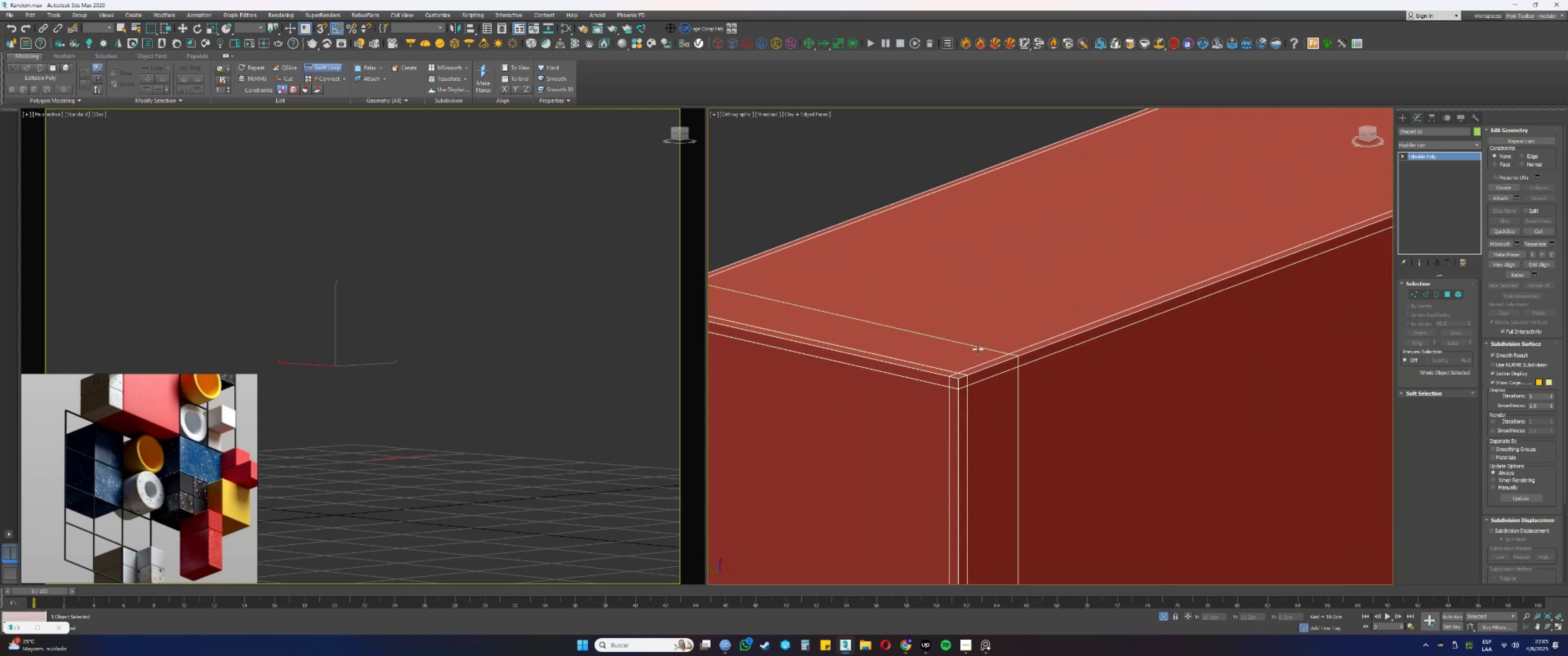 
scroll: coordinate [974, 446], scroll_direction: none, amount: 0.0
 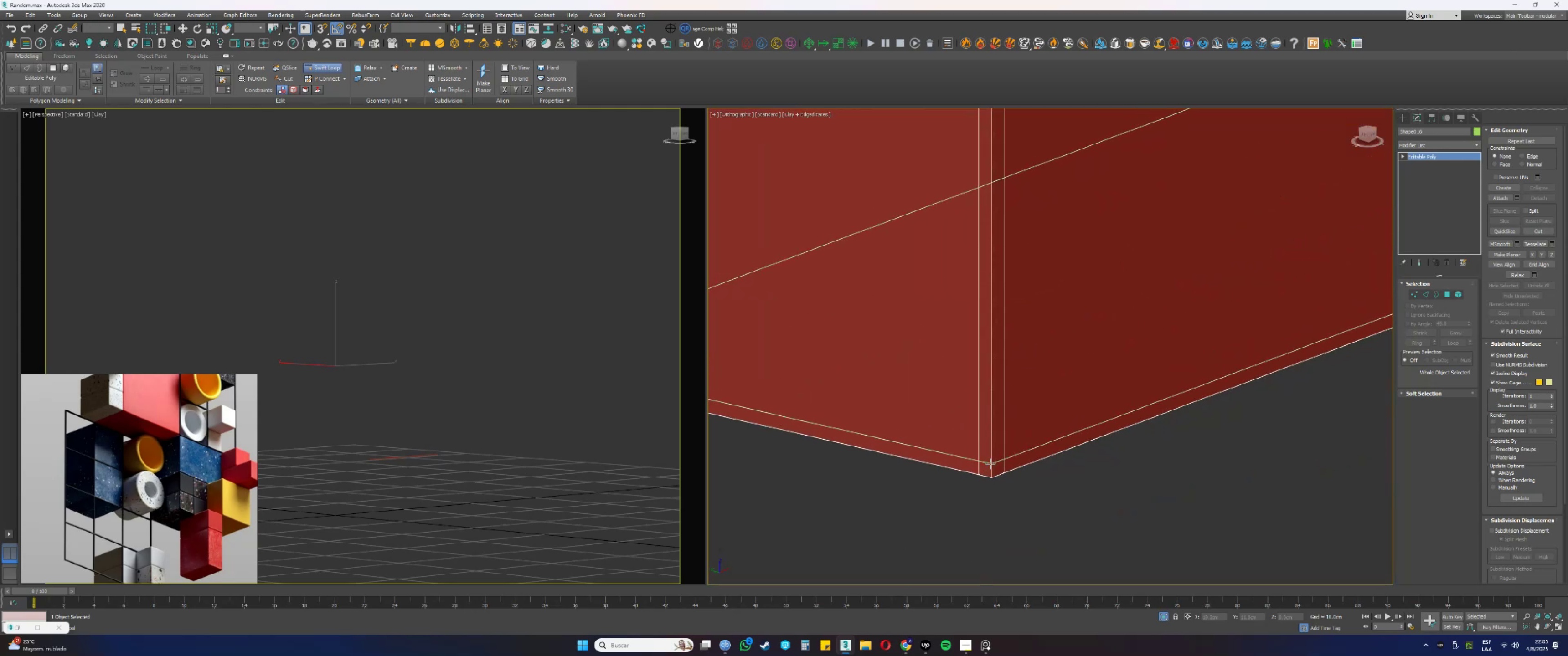 
left_click([991, 463])
 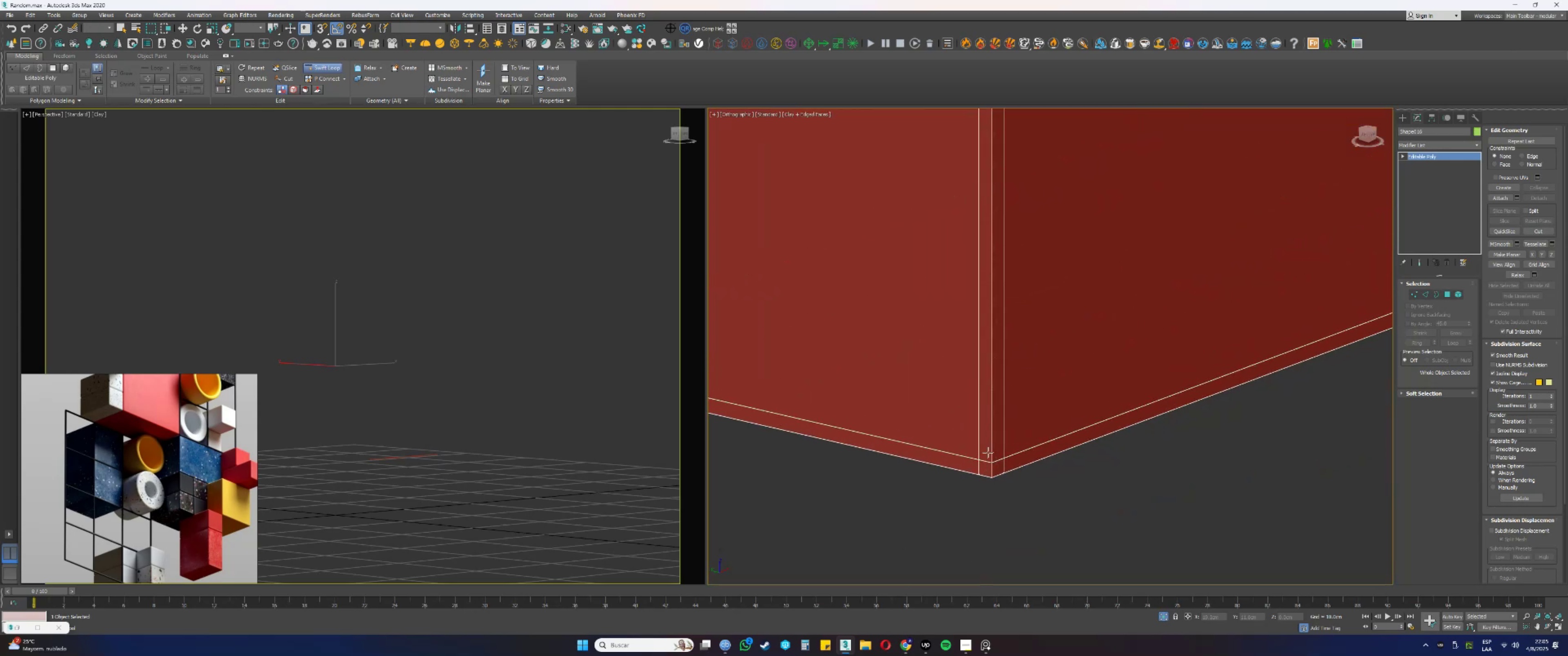 
scroll: coordinate [976, 405], scroll_direction: down, amount: 18.0
 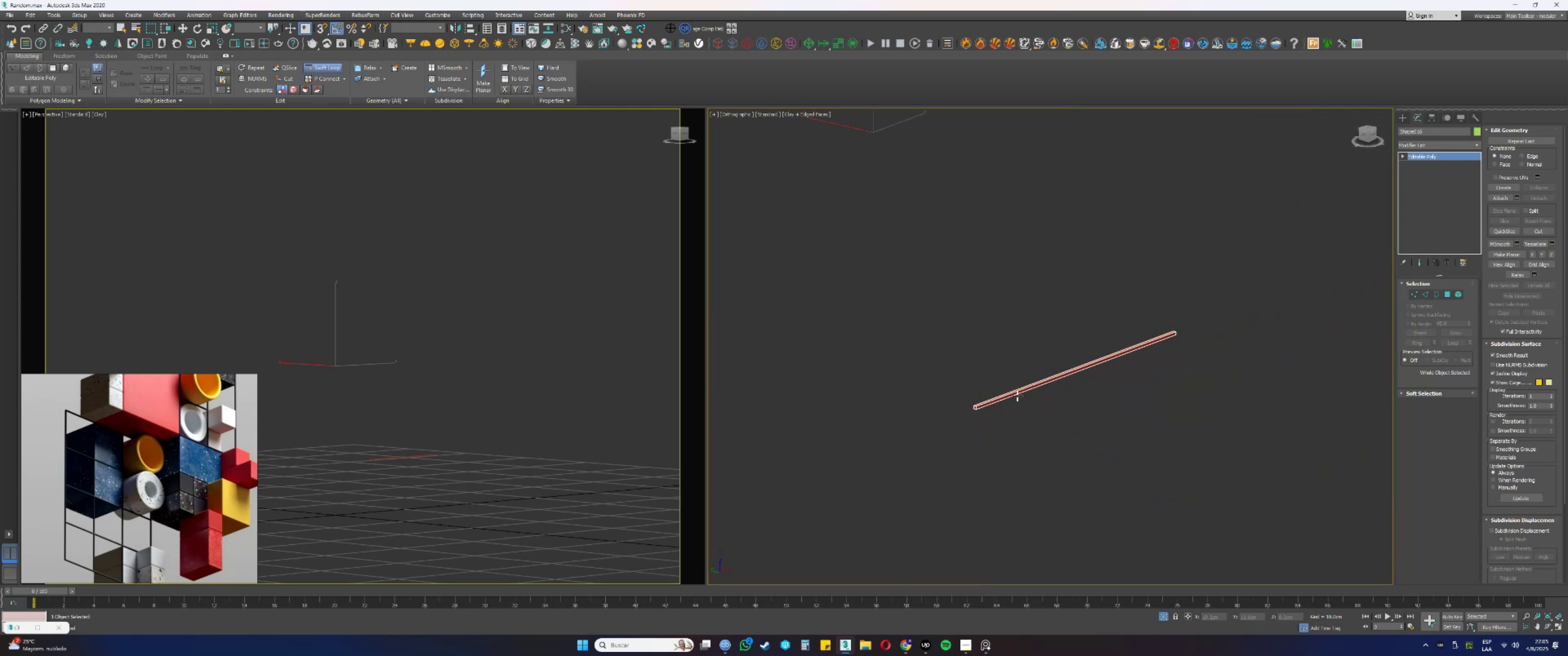 
hold_key(key=AltLeft, duration=0.51)
 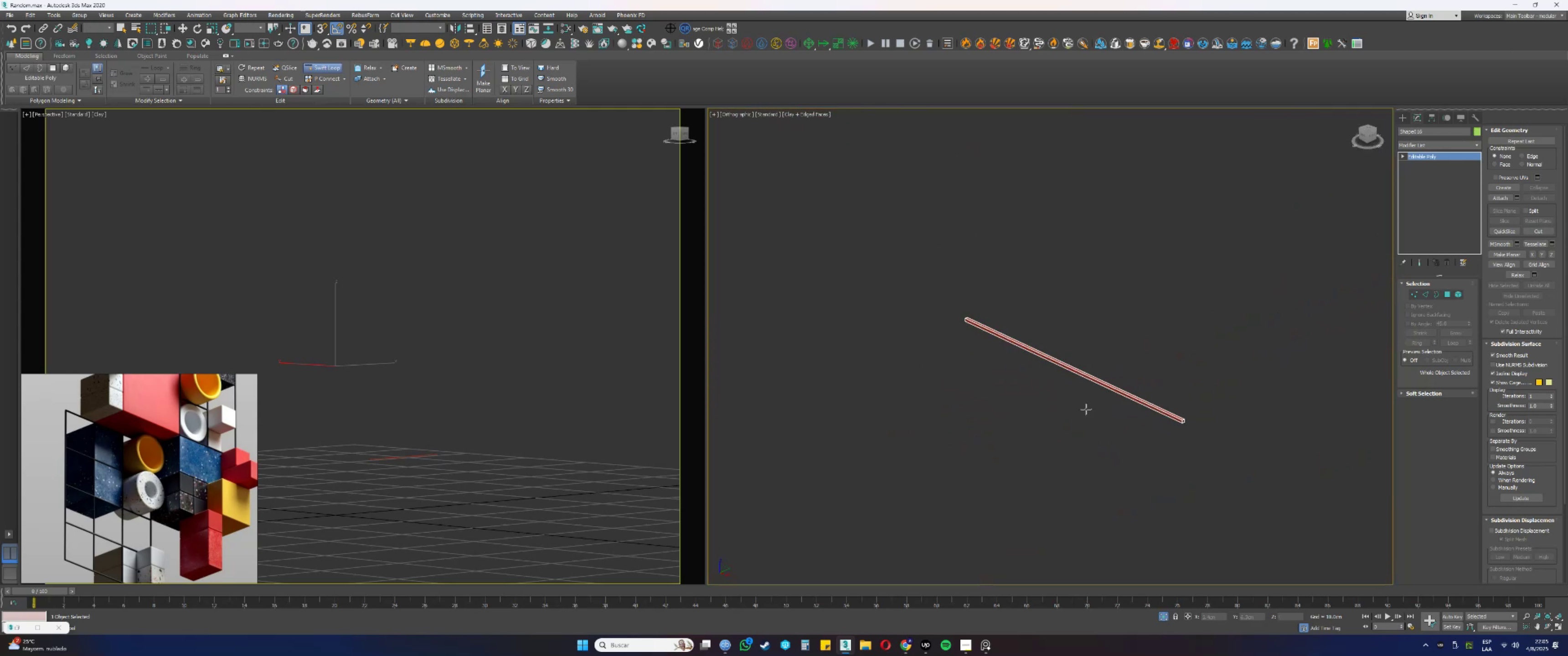 
key(Alt+AltLeft)
 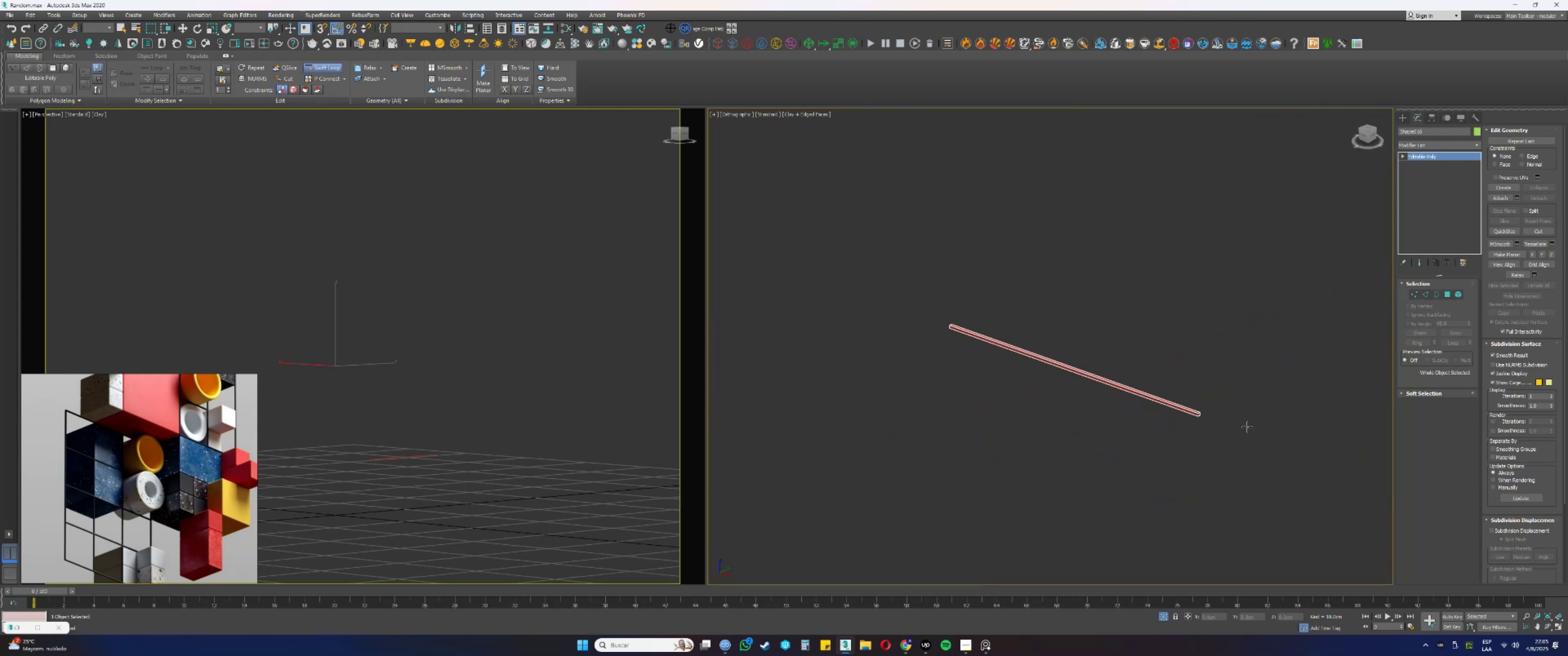 
scroll: coordinate [1080, 296], scroll_direction: up, amount: 14.0
 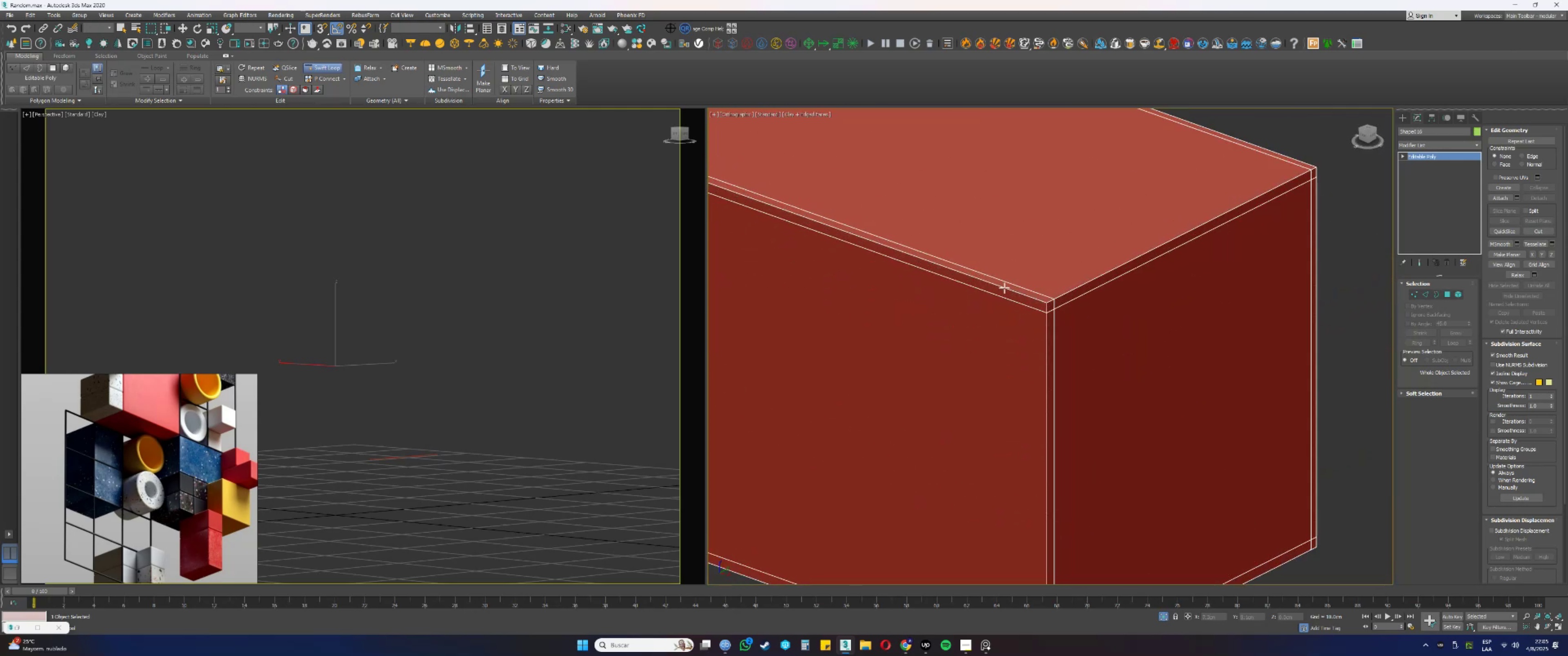 
scroll: coordinate [970, 278], scroll_direction: down, amount: 2.0
 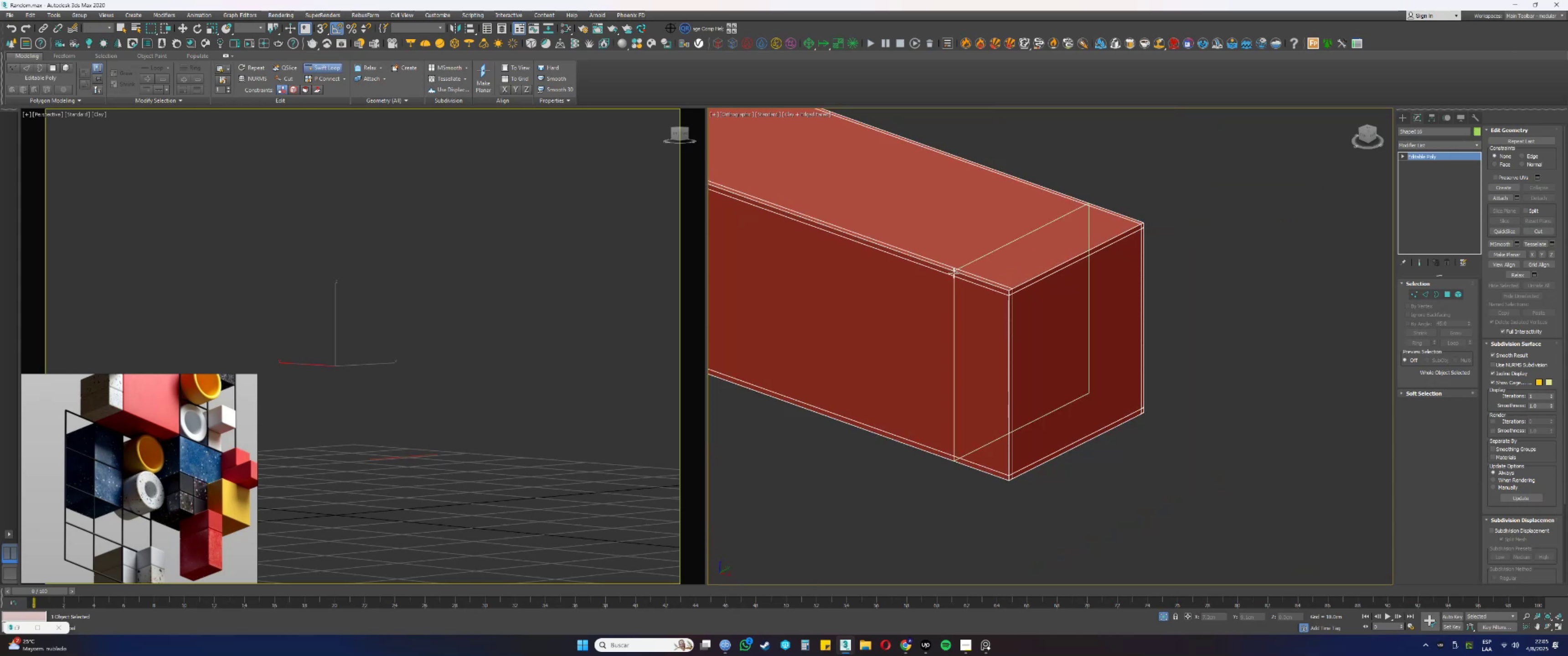 
left_click([954, 273])
 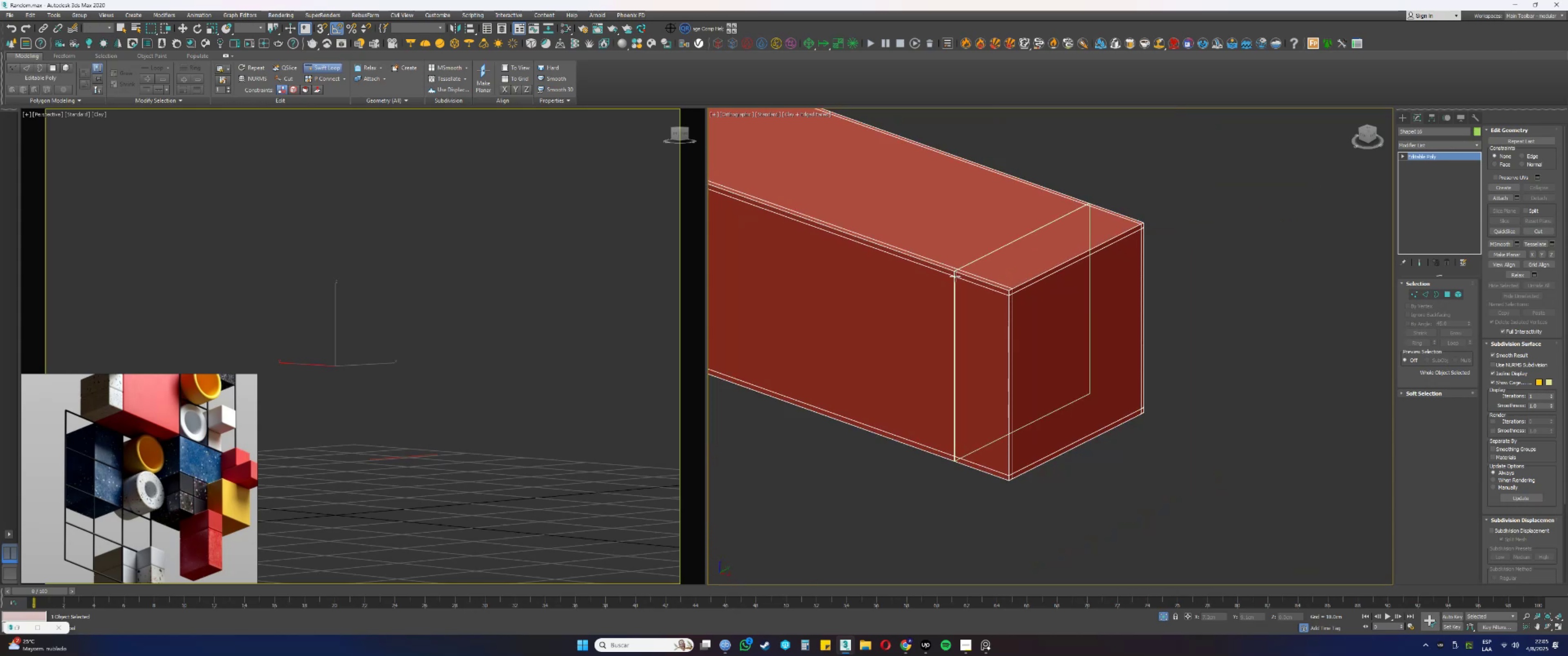 
key(Control+ControlLeft)
 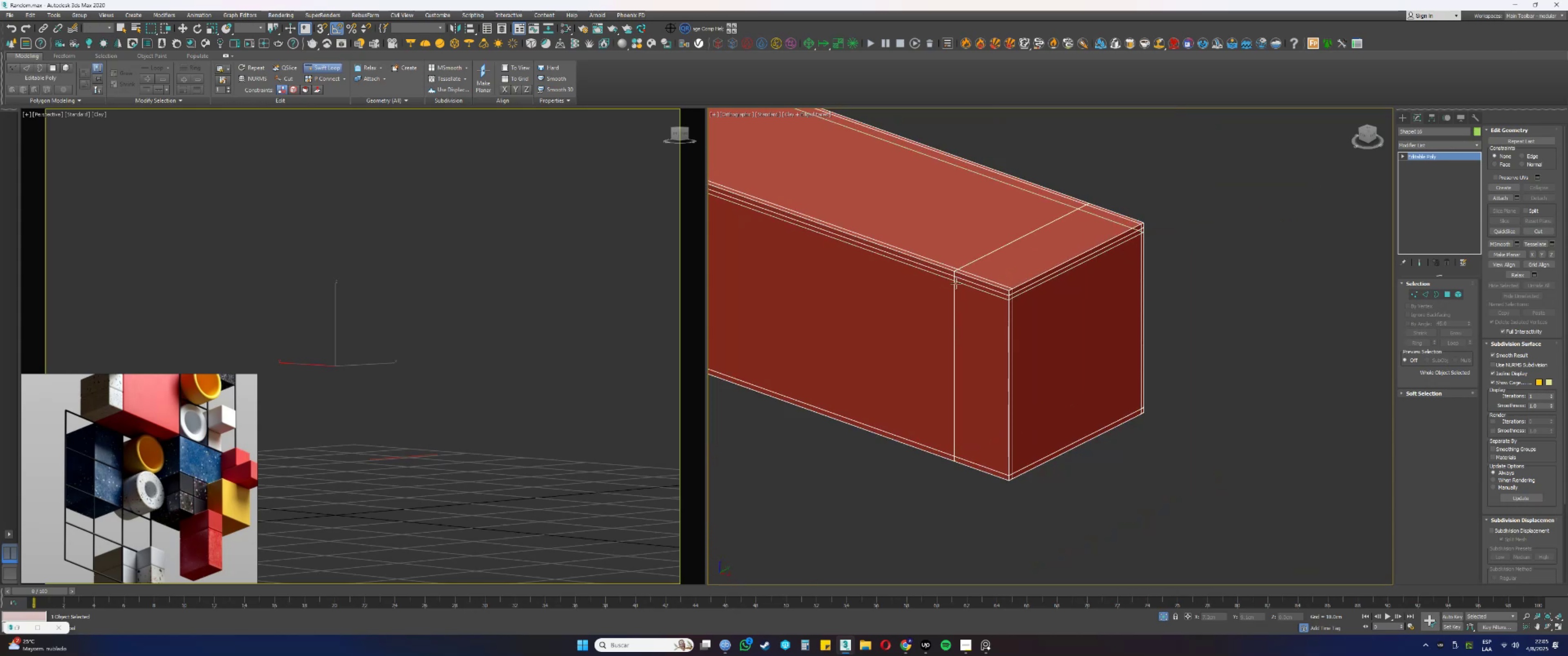 
key(Alt+Control+AltLeft)
 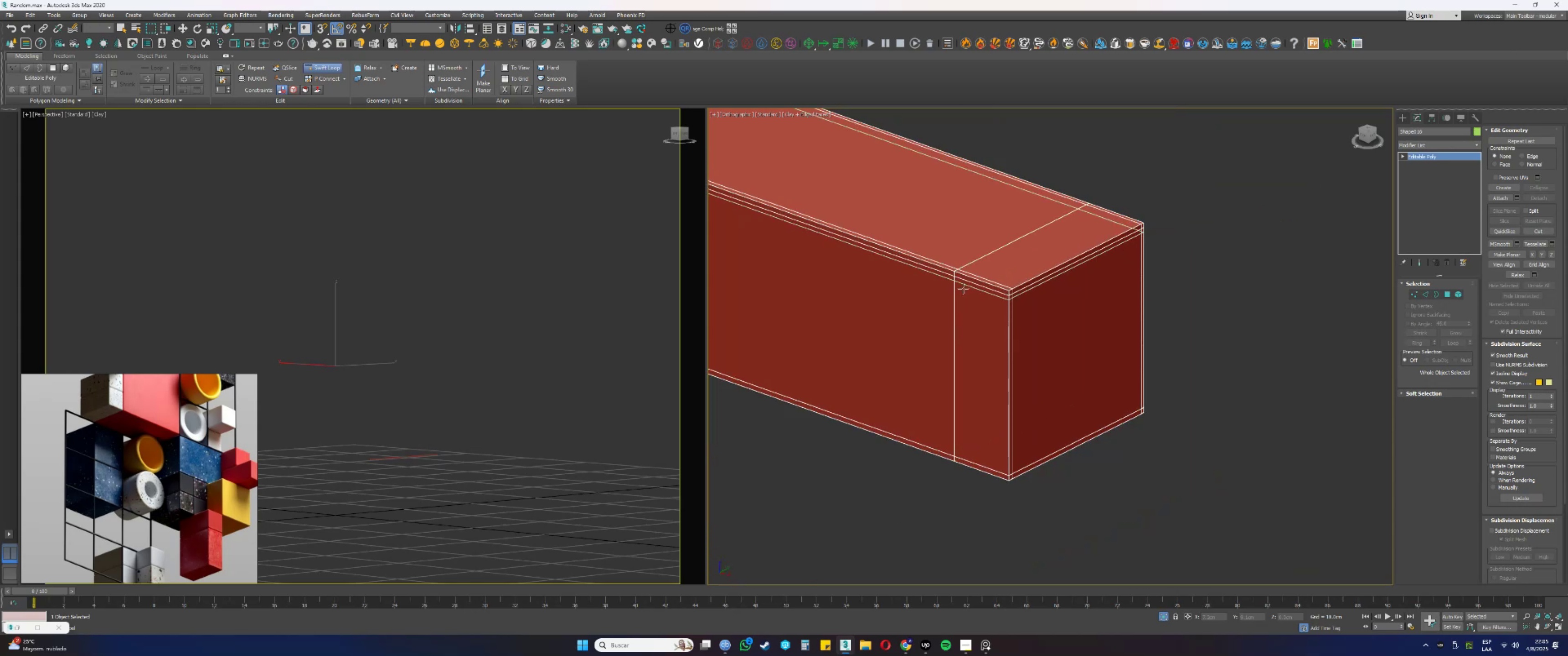 
scroll: coordinate [977, 284], scroll_direction: up, amount: 2.0
 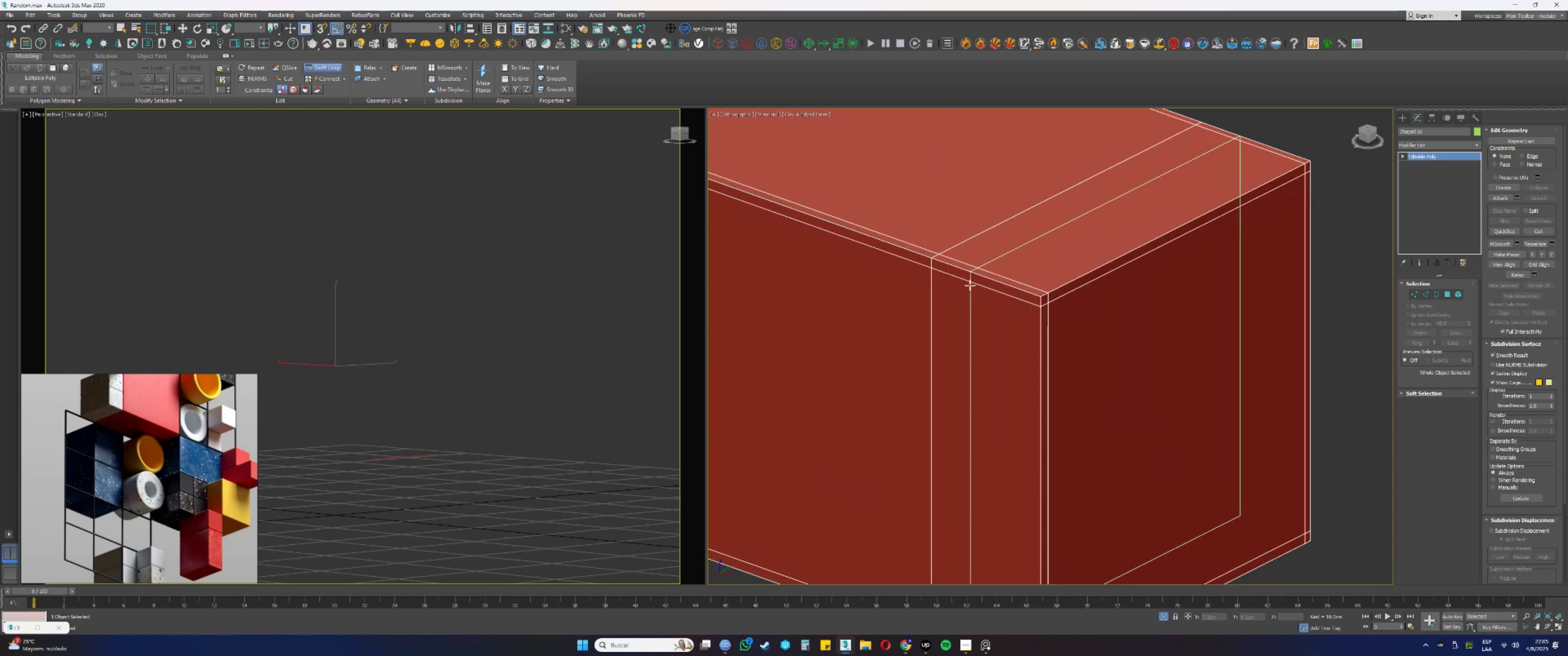 
hold_key(key=ControlLeft, duration=1.43)
hold_key(key=AltLeft, duration=1.44)
left_click_drag(start_coordinate=[932, 290], to_coordinate=[1029, 310])
 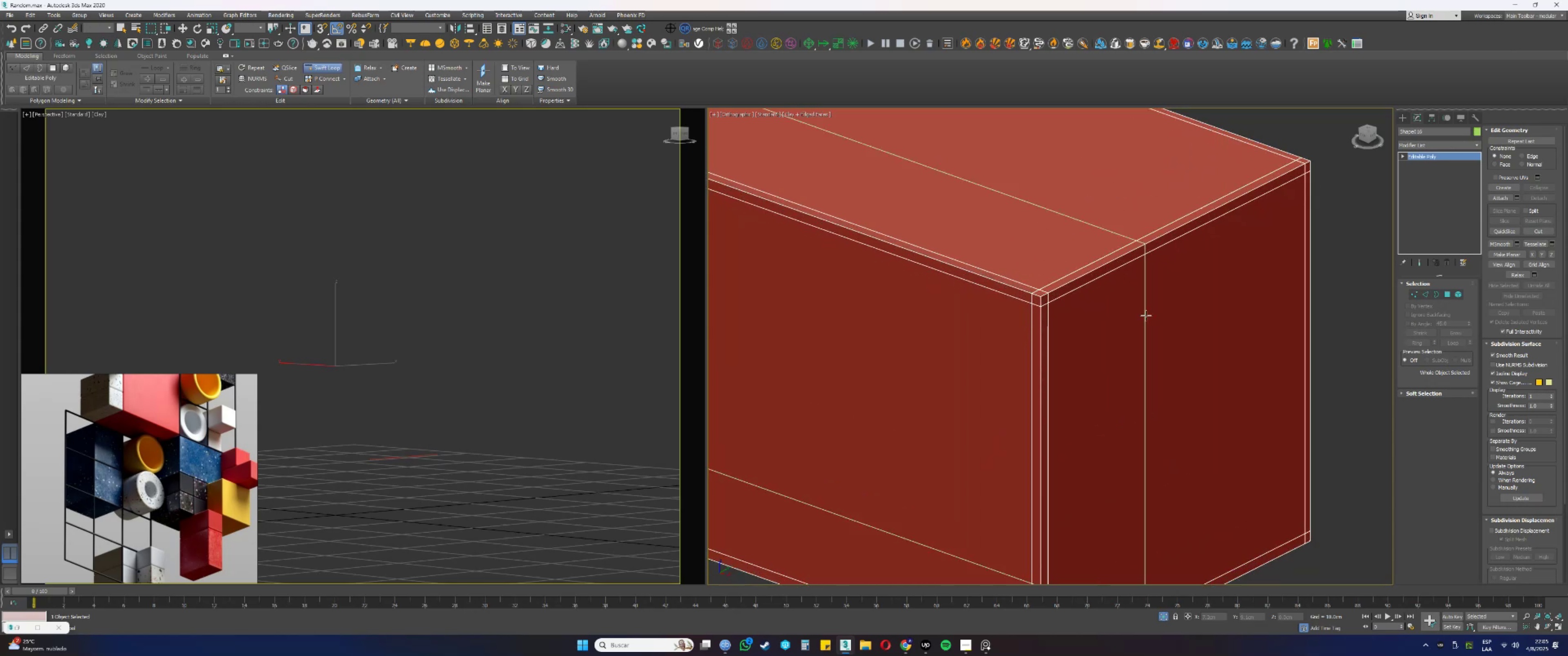 
scroll: coordinate [1155, 321], scroll_direction: down, amount: 5.0
 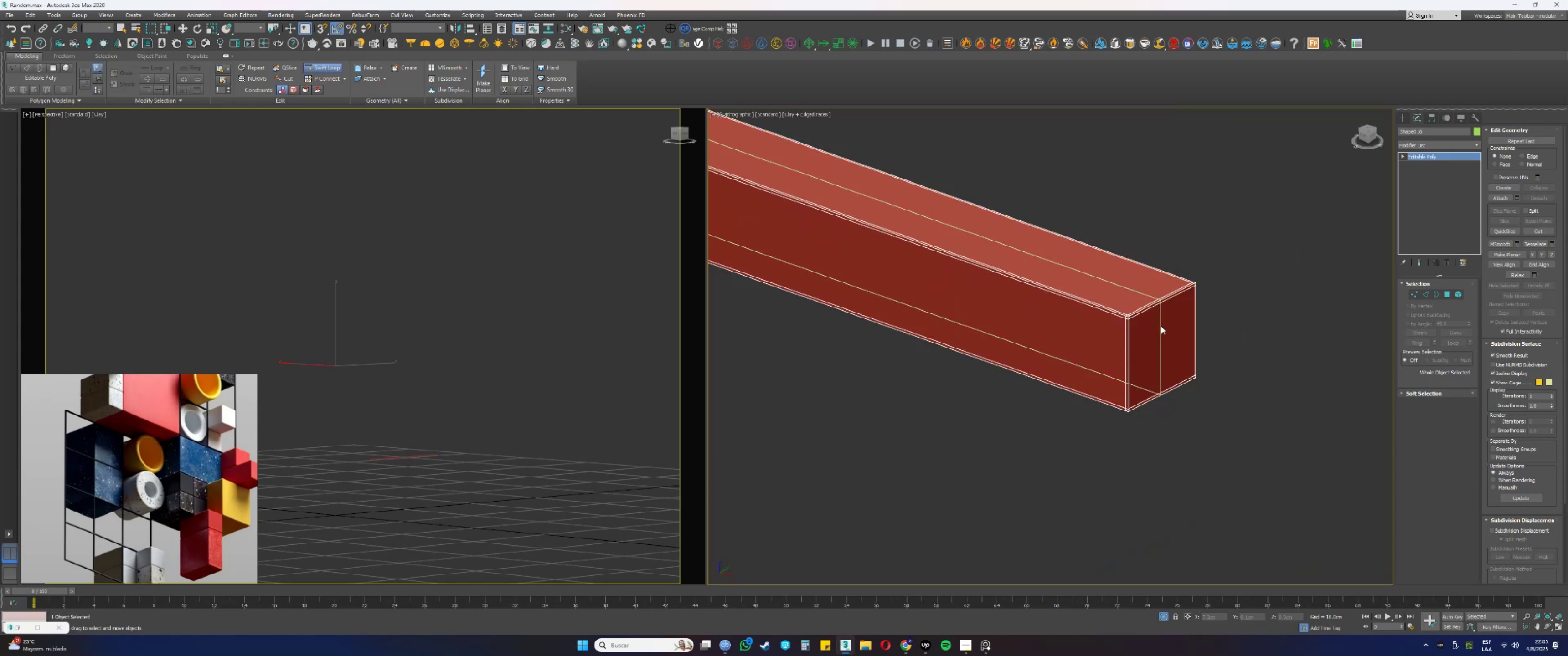 
right_click([1161, 326])
 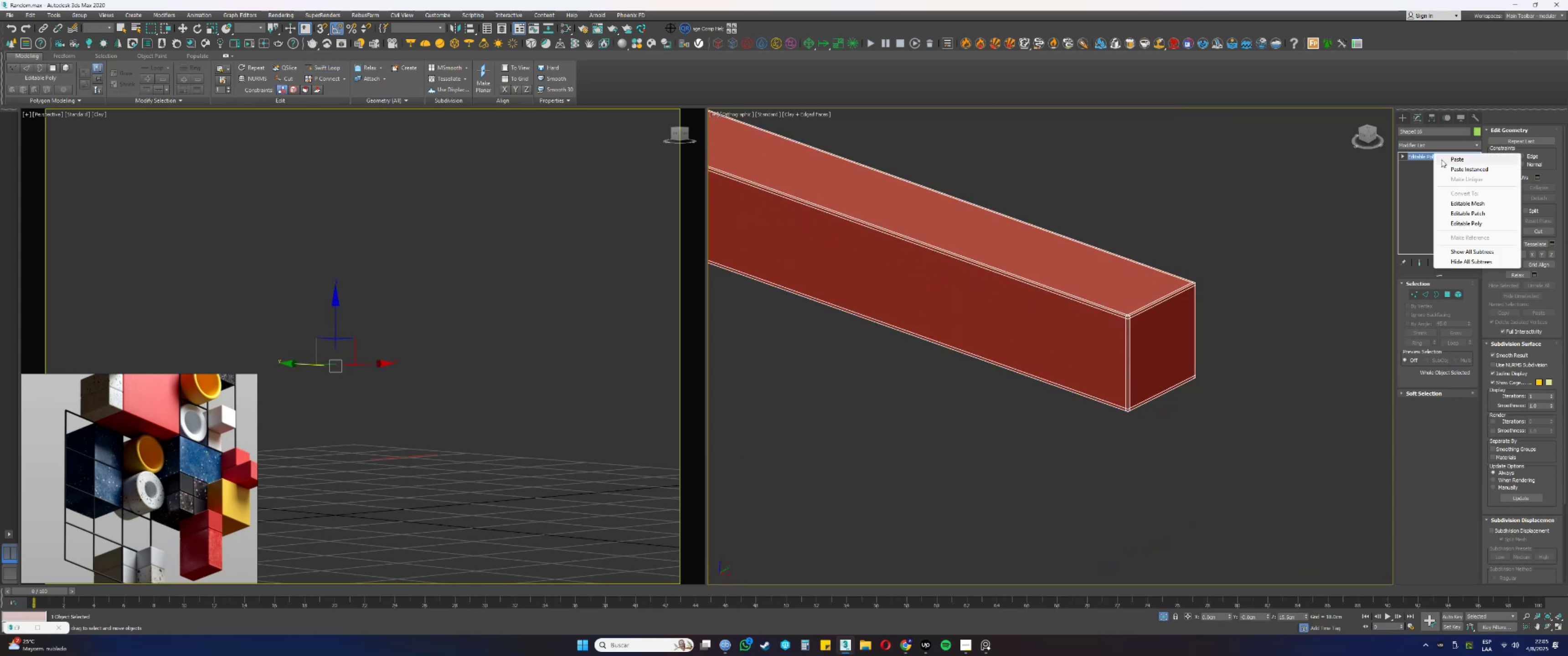 
left_click([1449, 169])
 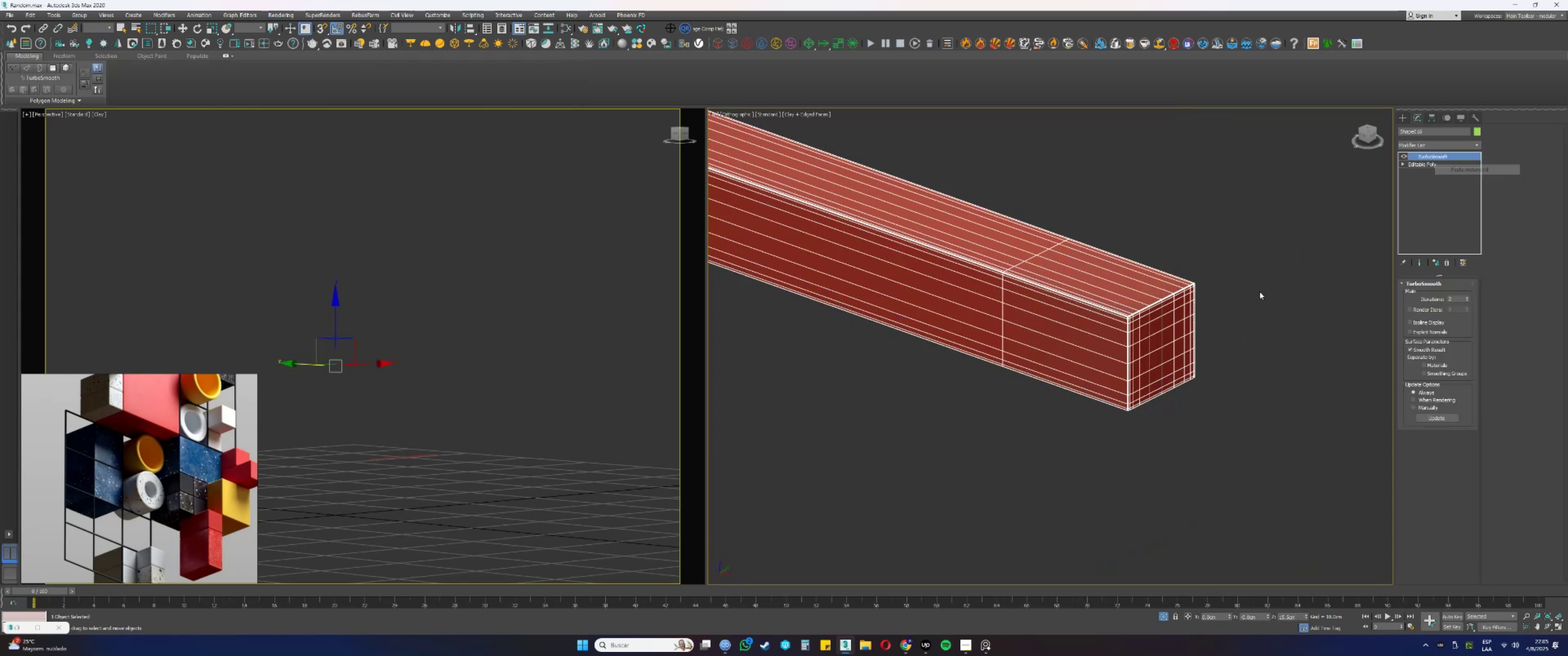 
key(F4)
 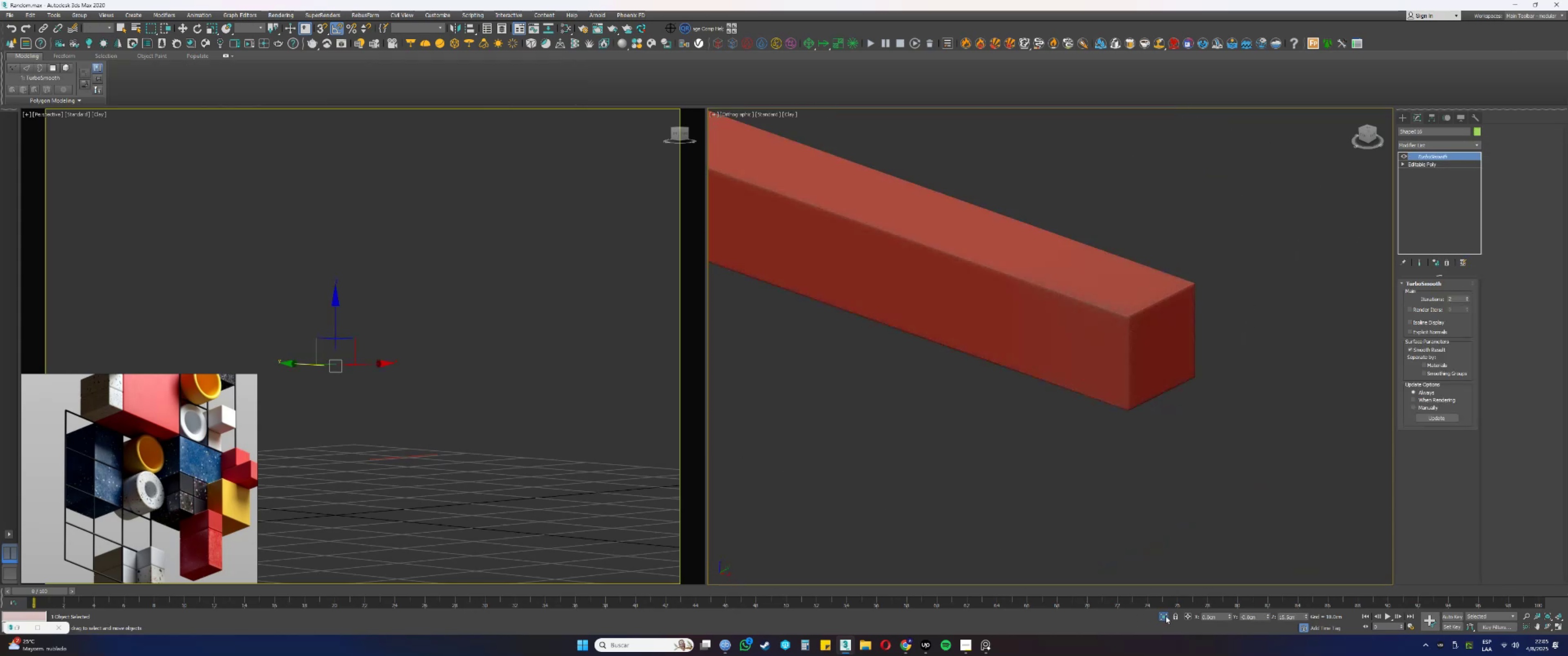 
left_click([1166, 616])
 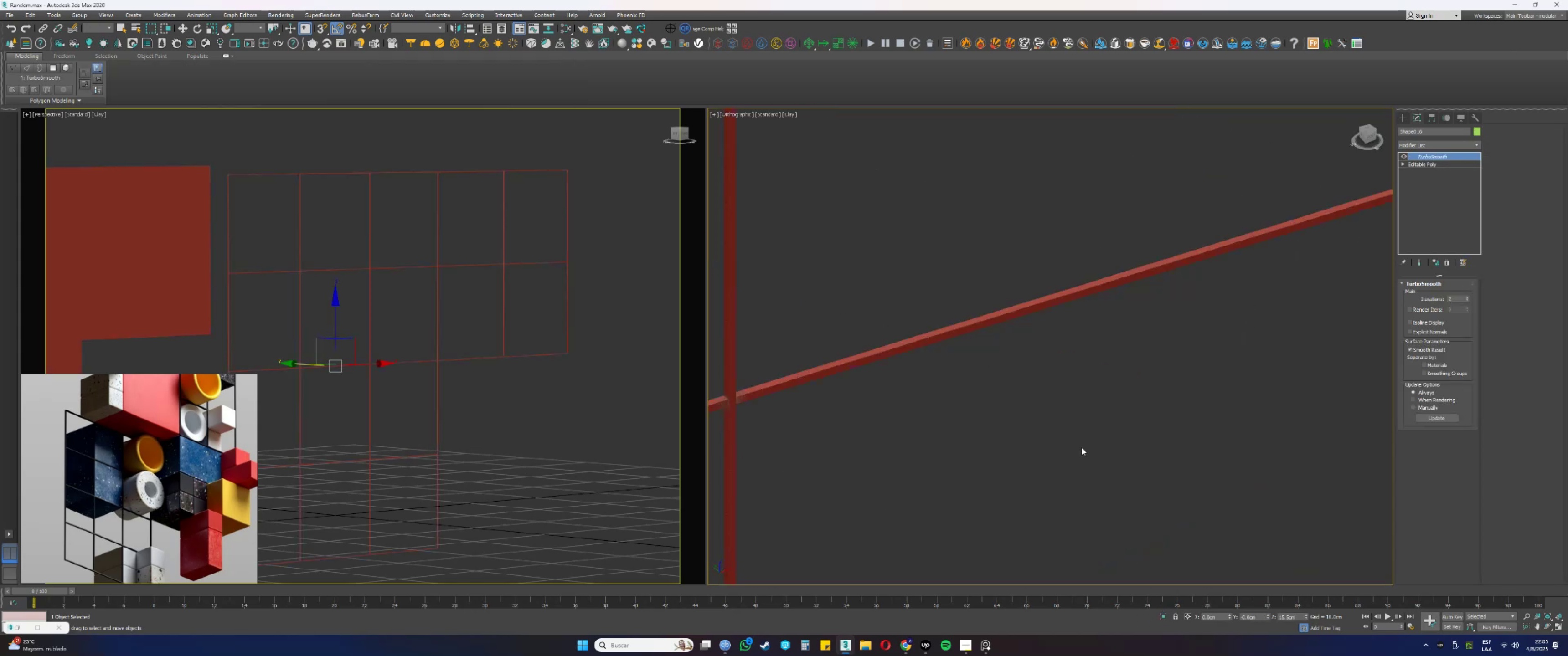 
scroll: coordinate [1070, 407], scroll_direction: down, amount: 3.0
 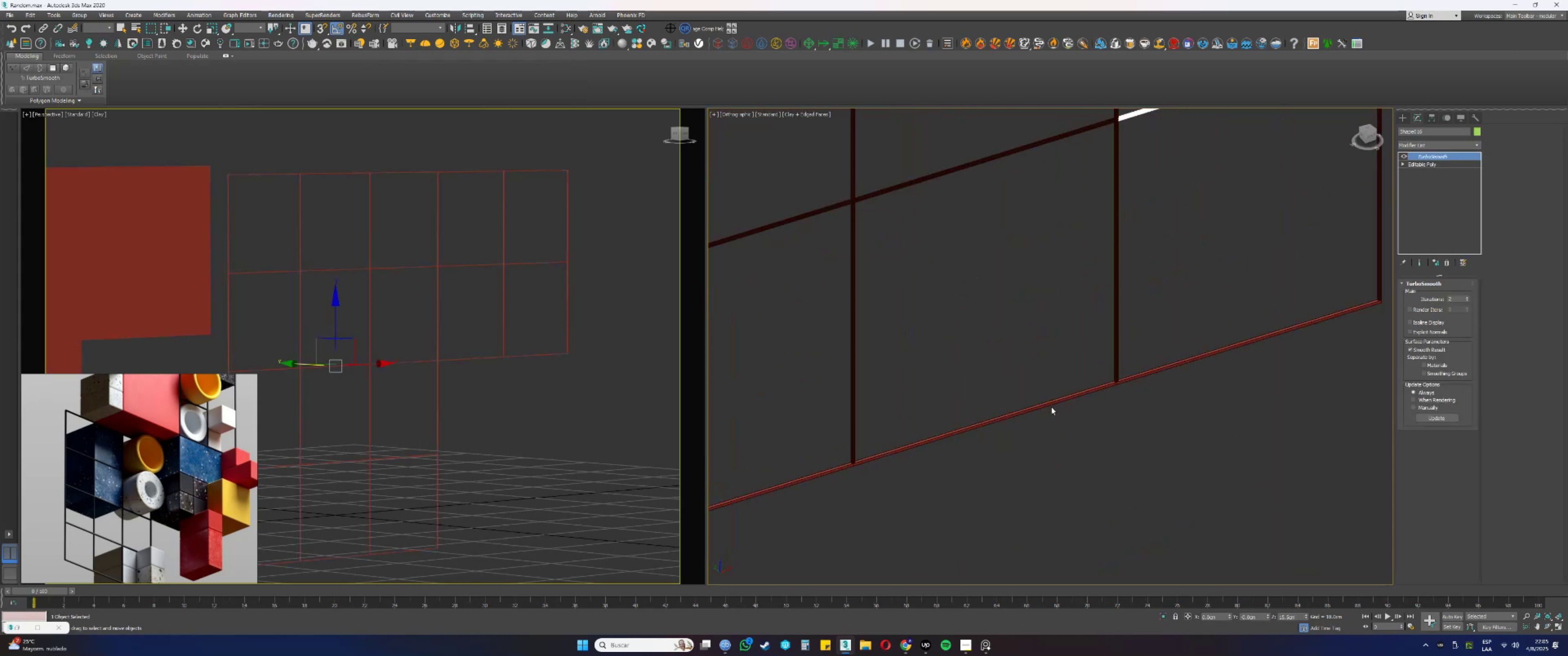 
key(F4)
 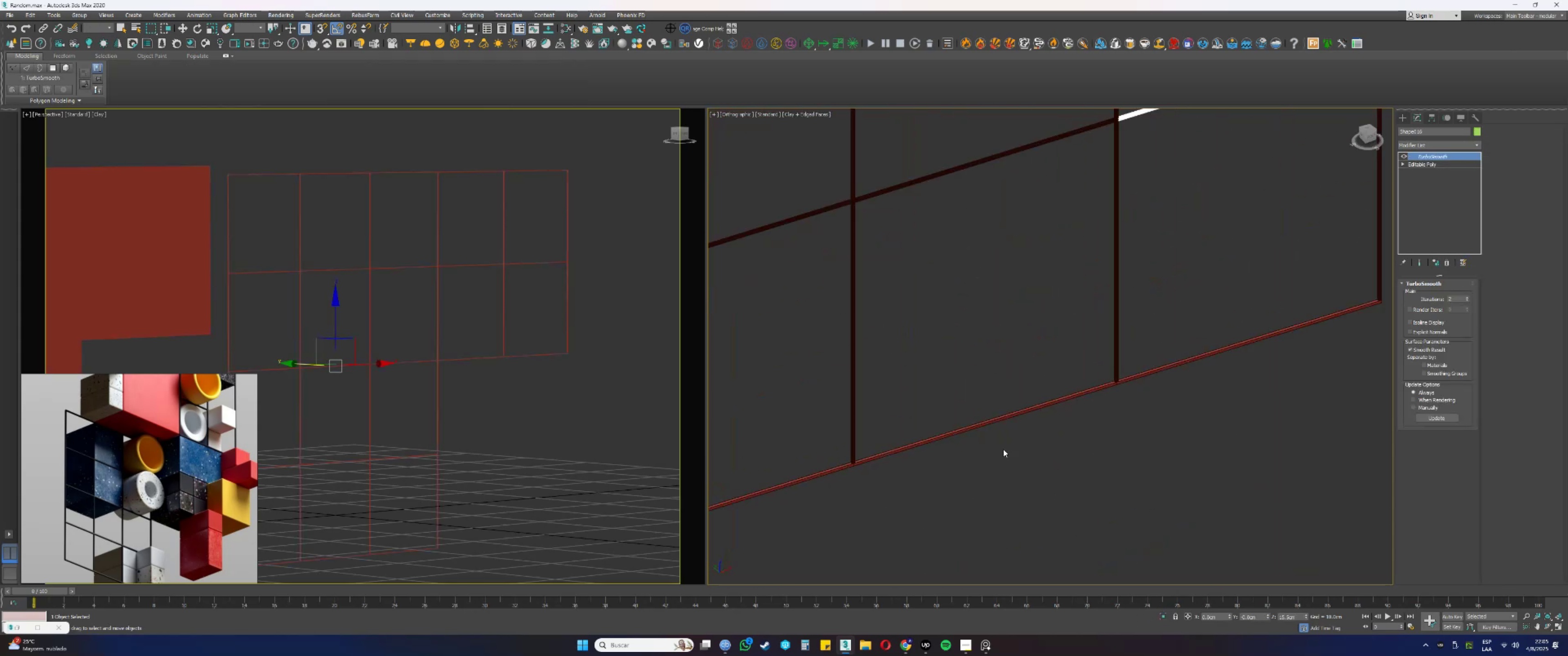 
left_click_drag(start_coordinate=[989, 433], to_coordinate=[975, 374])
 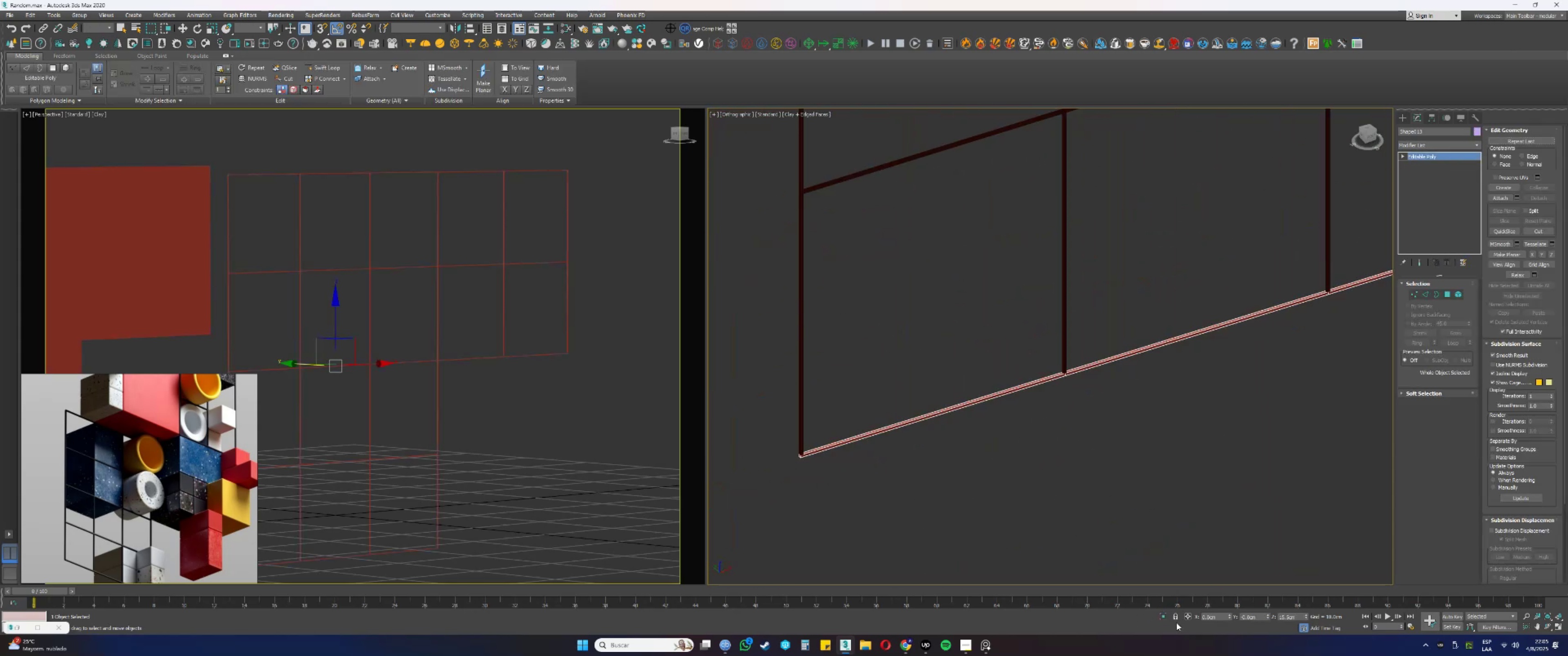 
left_click([1161, 617])
 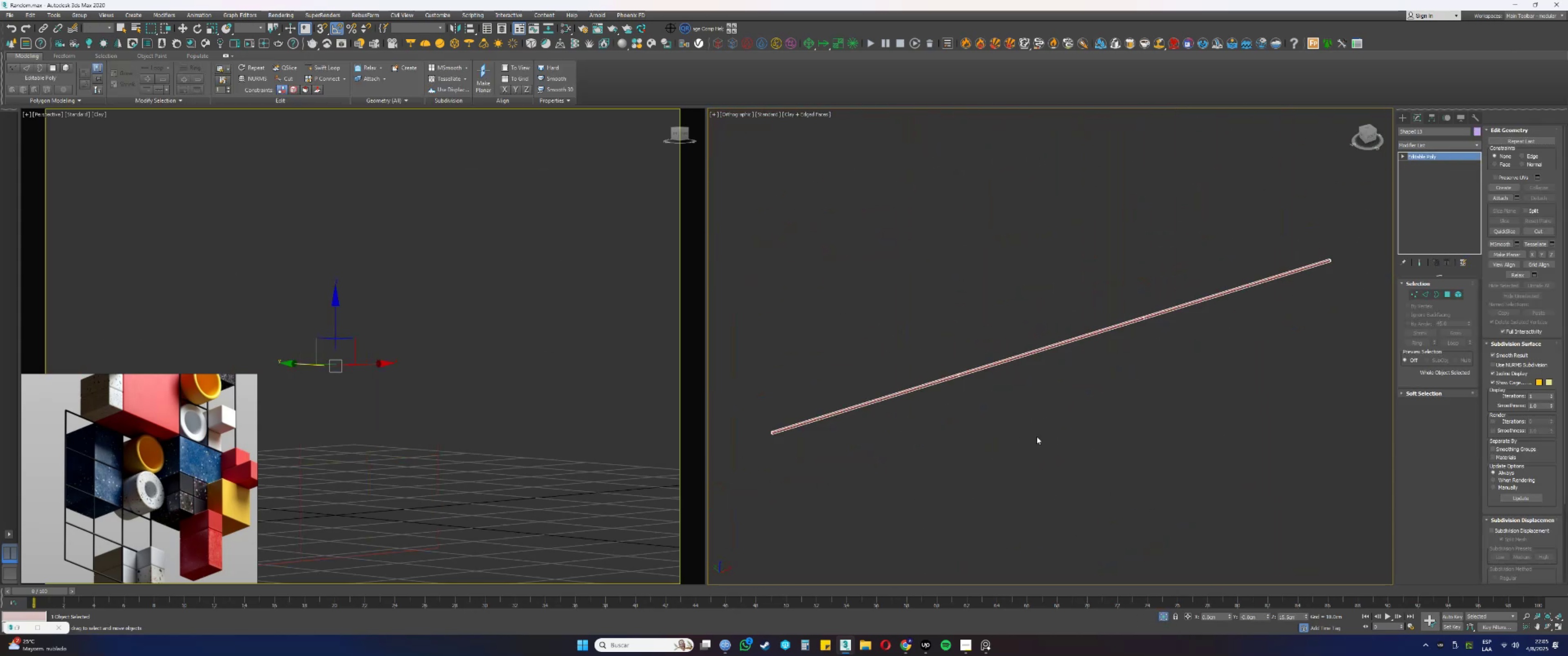 
key(Alt+AltLeft)
 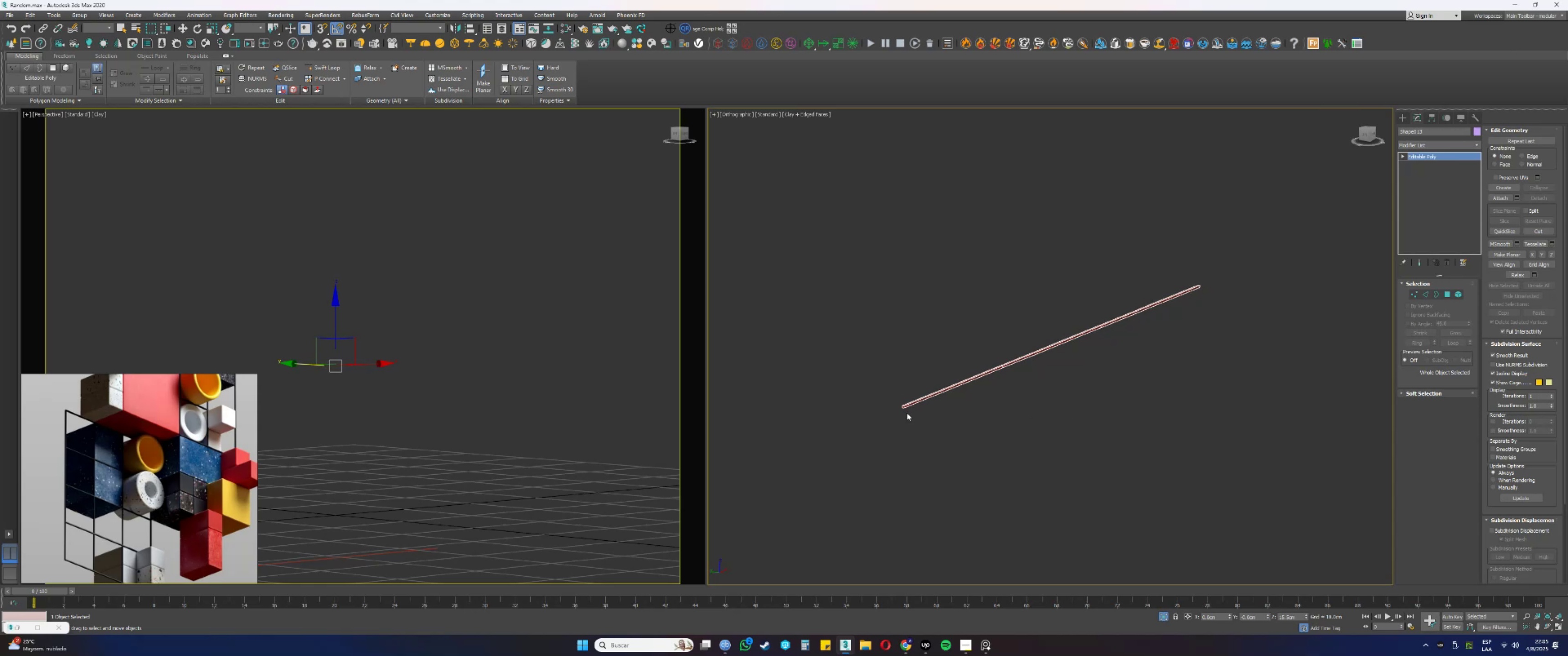 
scroll: coordinate [1016, 385], scroll_direction: up, amount: 14.0
 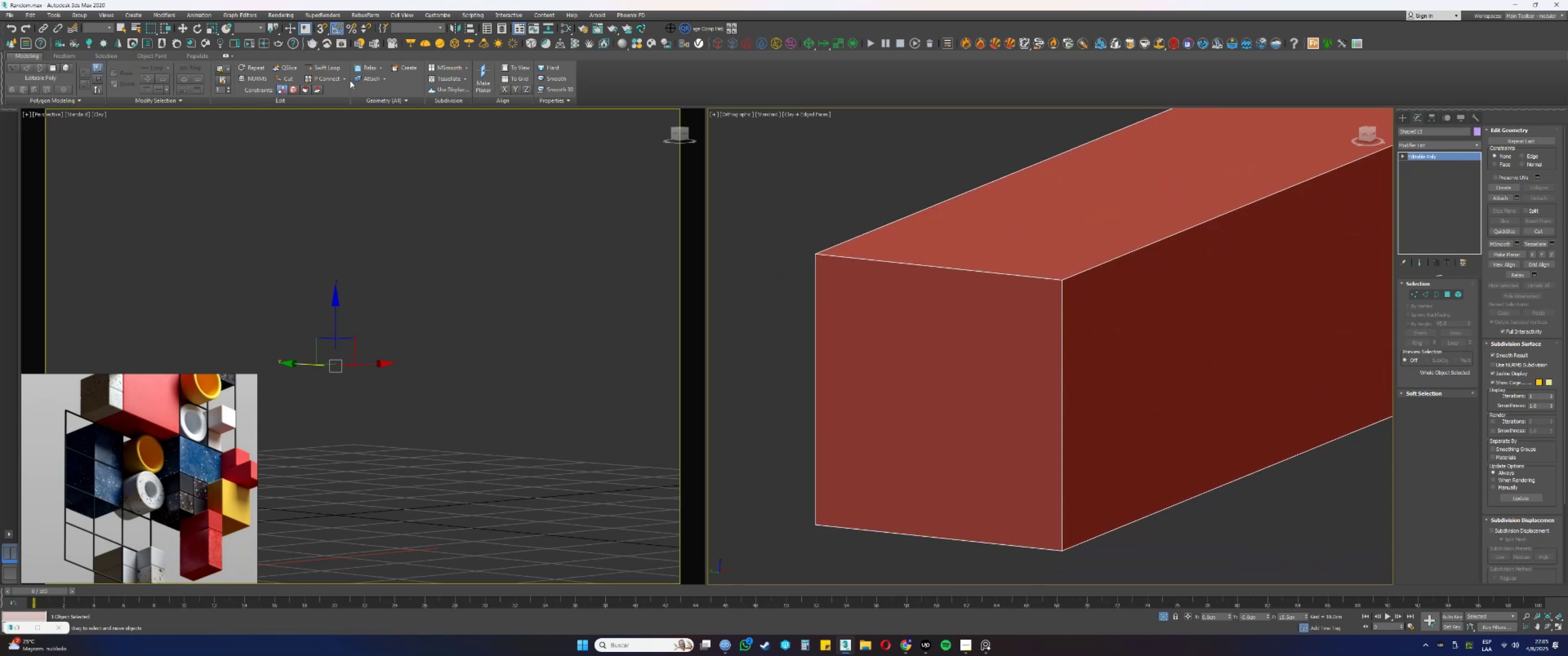 
left_click([325, 67])
 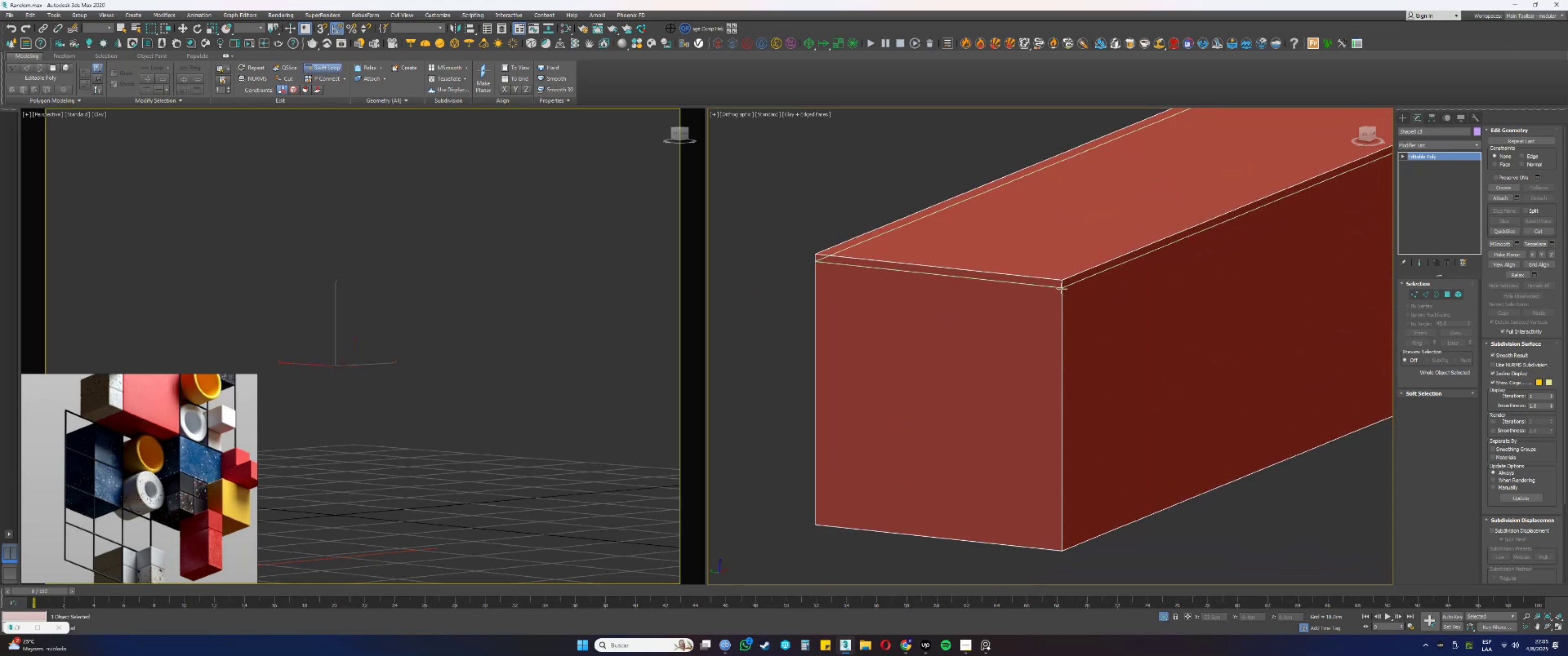 
left_click([1062, 288])
 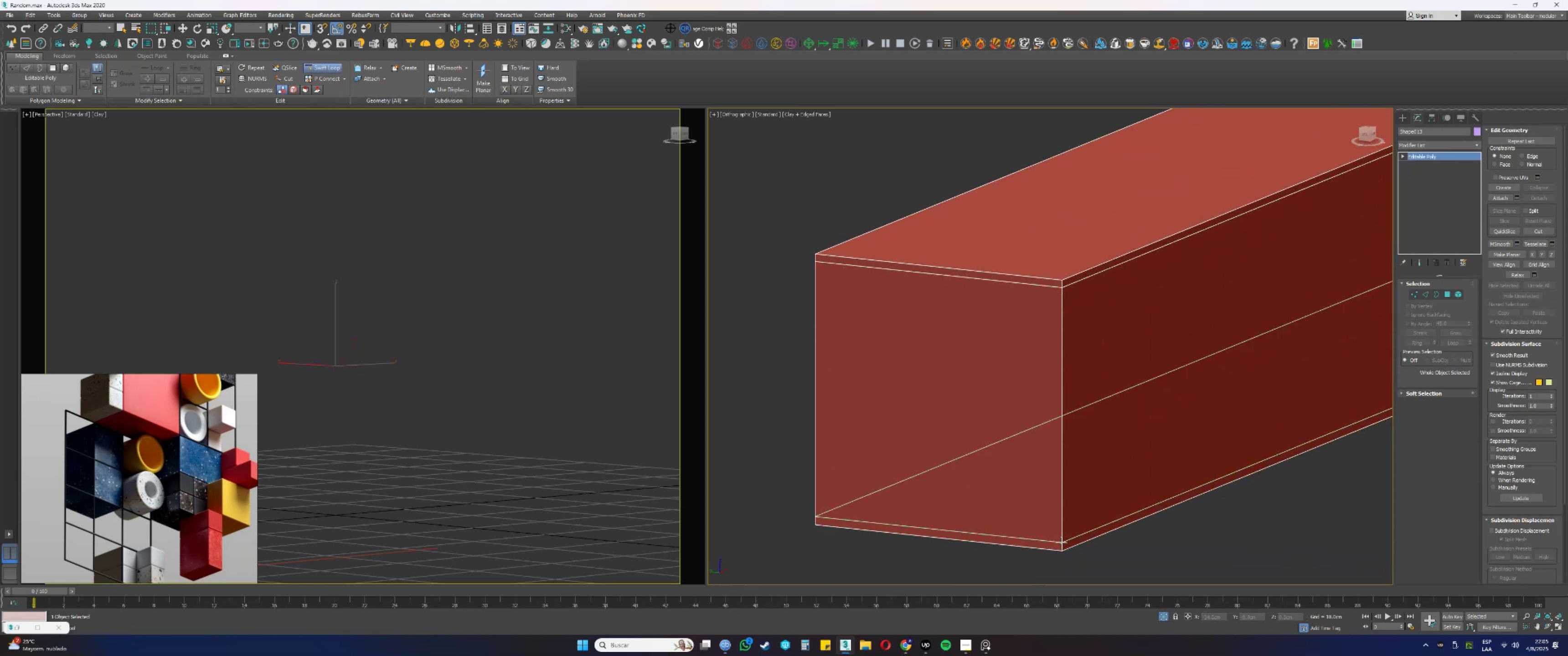 
left_click([1062, 543])
 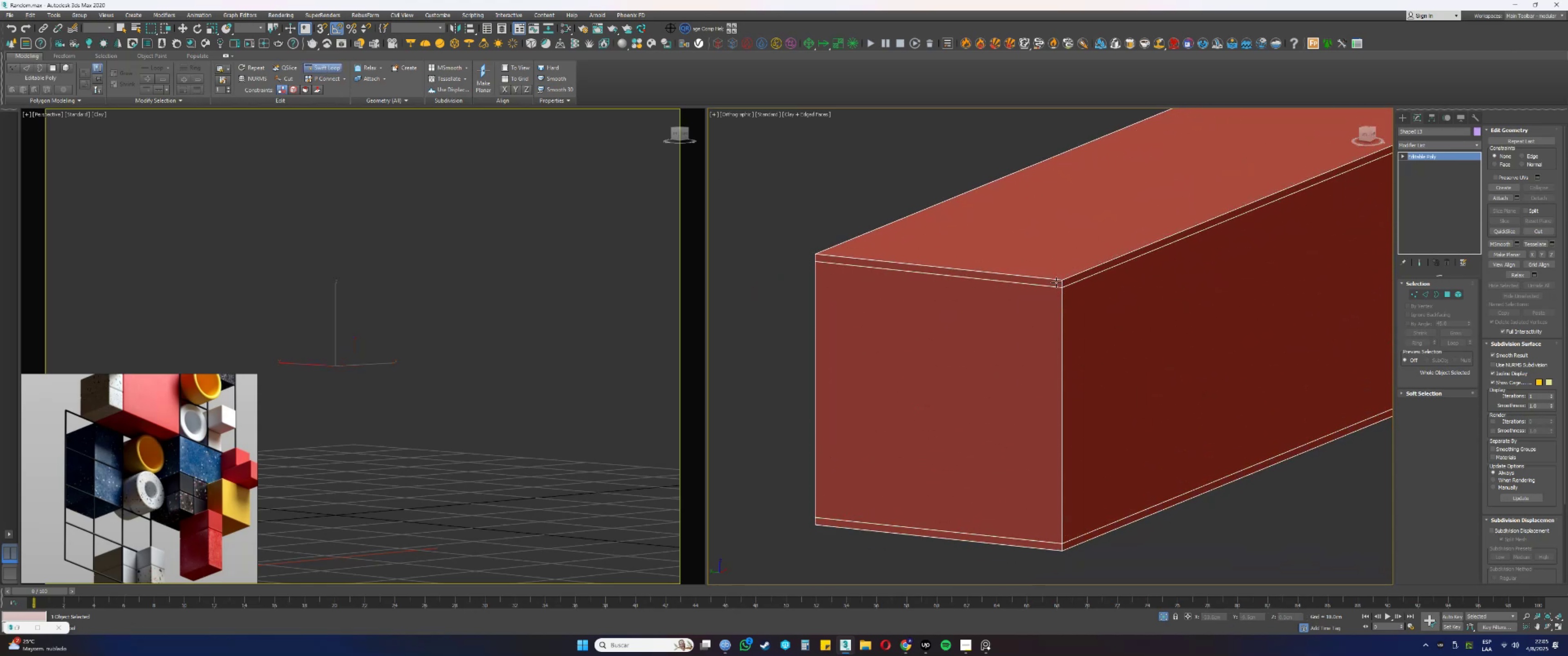 
left_click([1057, 281])
 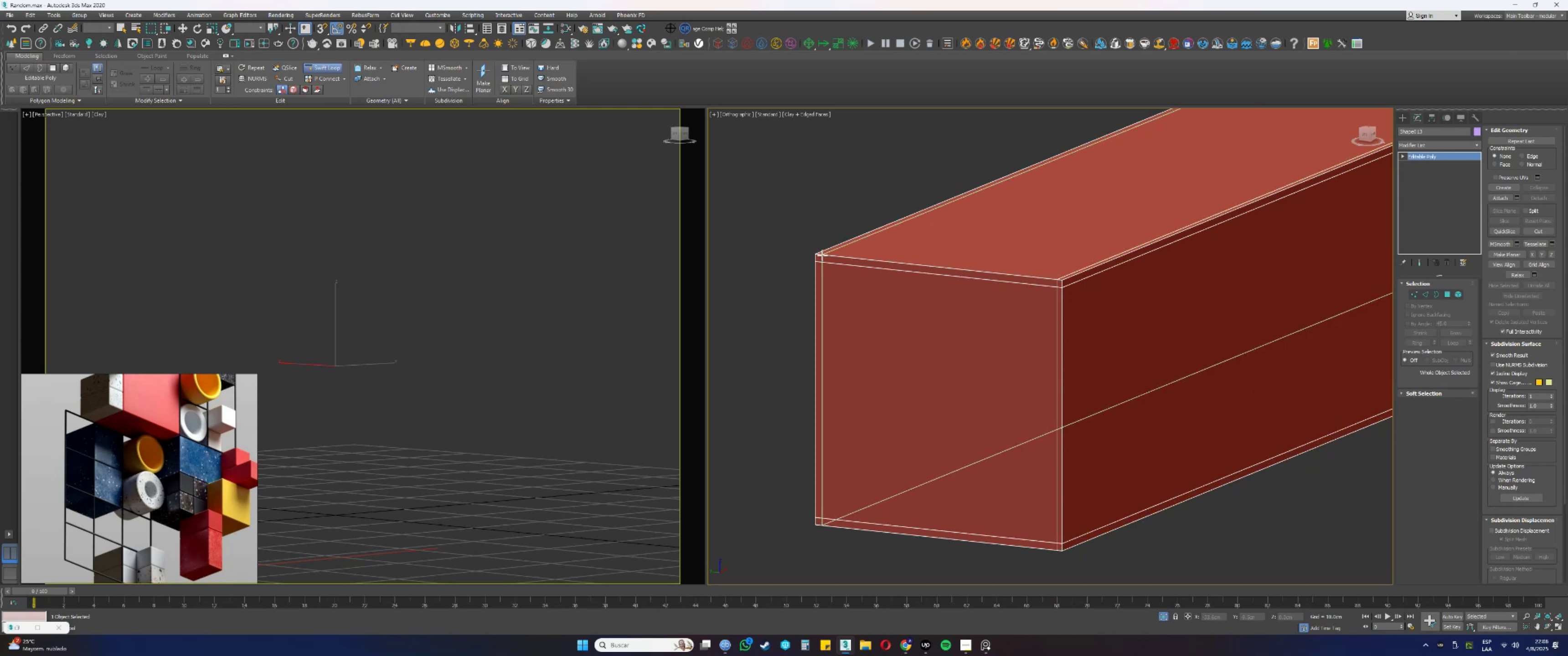 
left_click([822, 255])
 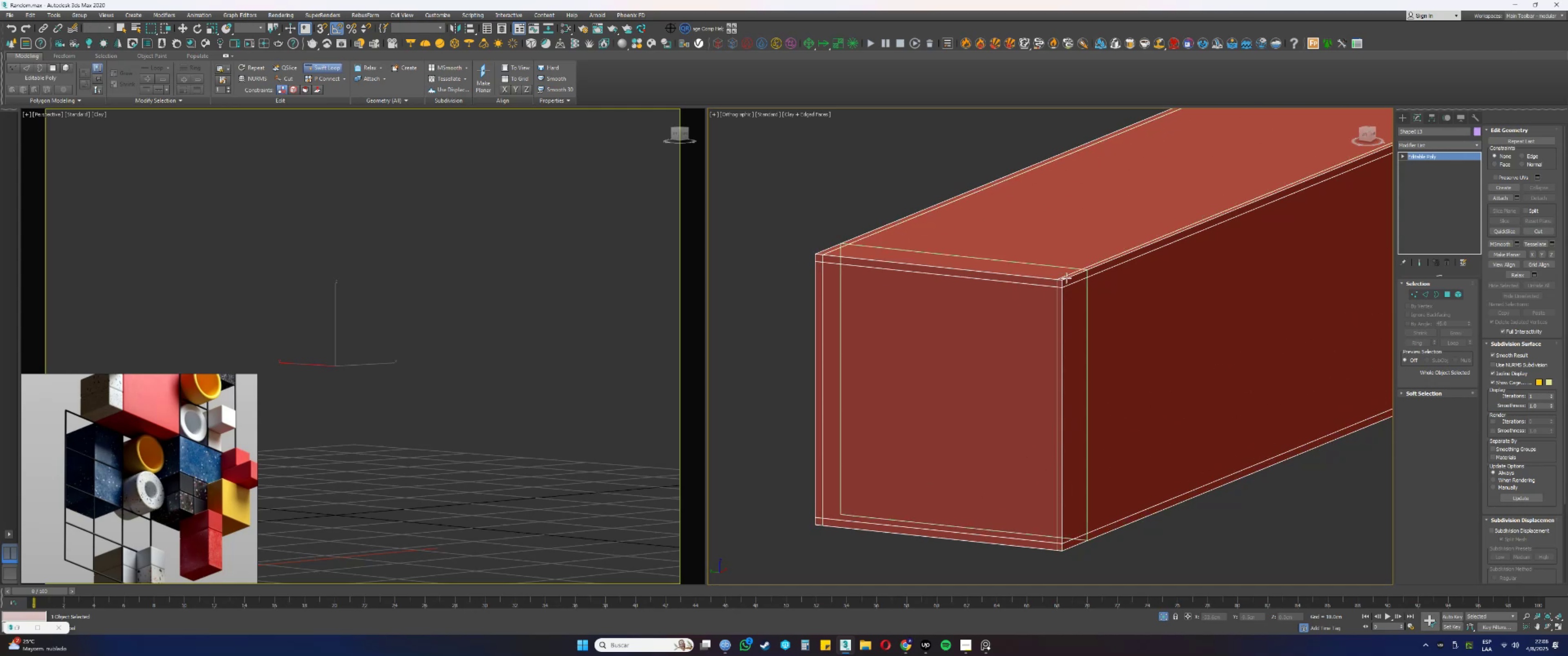 
left_click([1073, 275])
 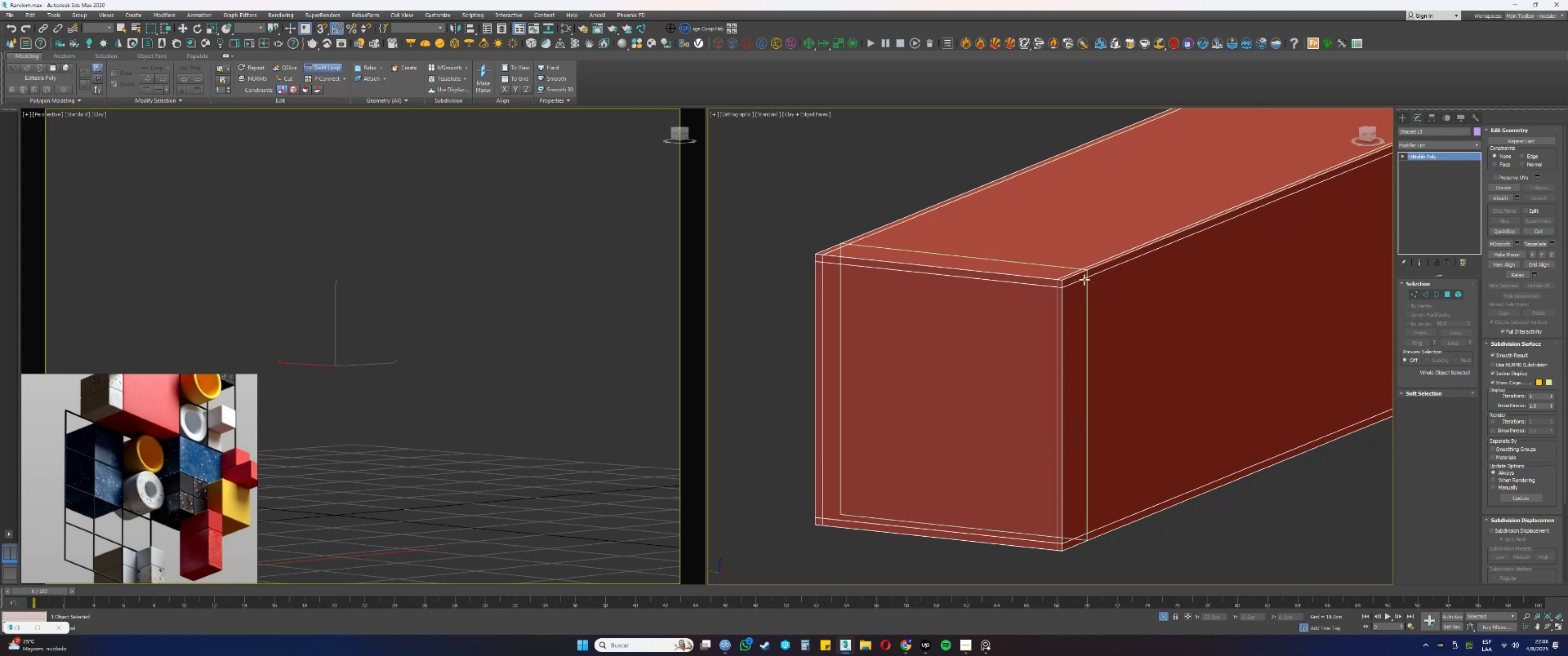 
hold_key(key=AltLeft, duration=0.97)
hold_key(key=ControlLeft, duration=0.94)
left_click_drag(start_coordinate=[1087, 283], to_coordinate=[1049, 293])
 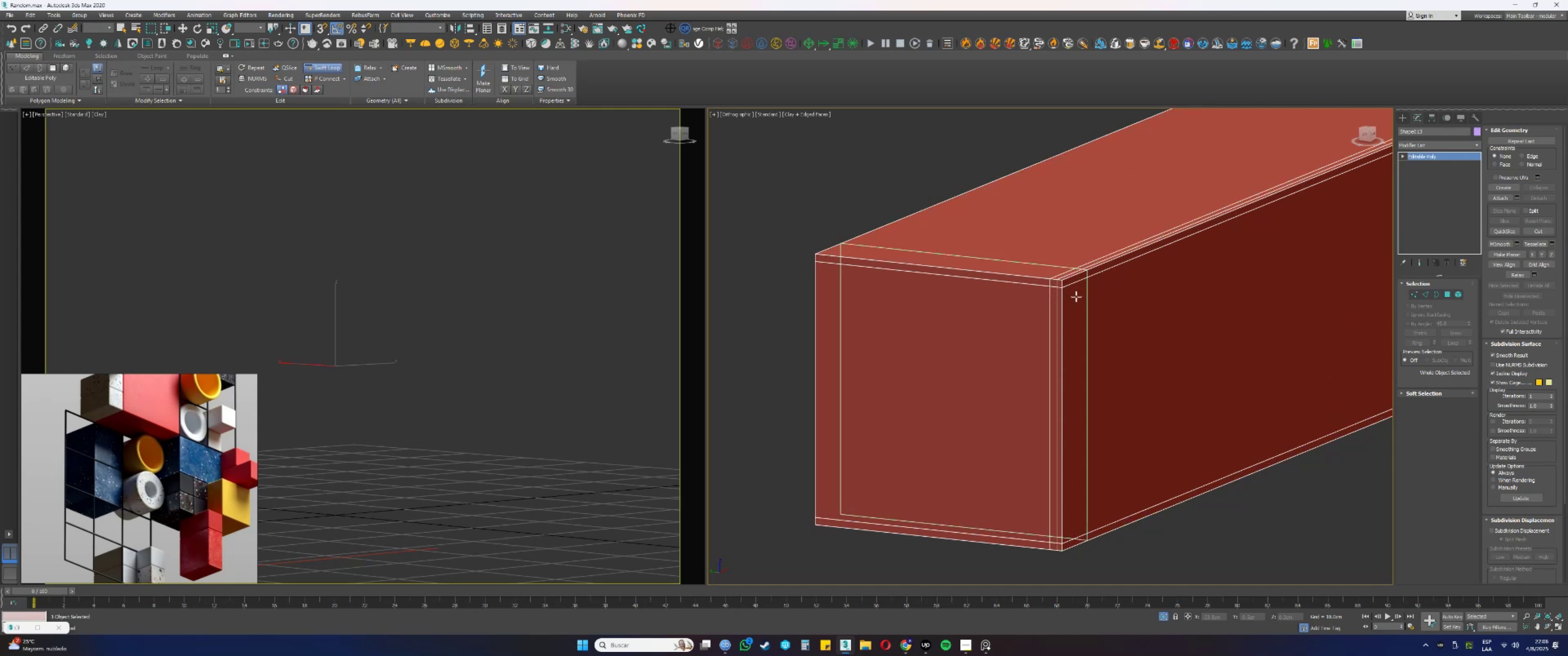 
key(Control+Z)
 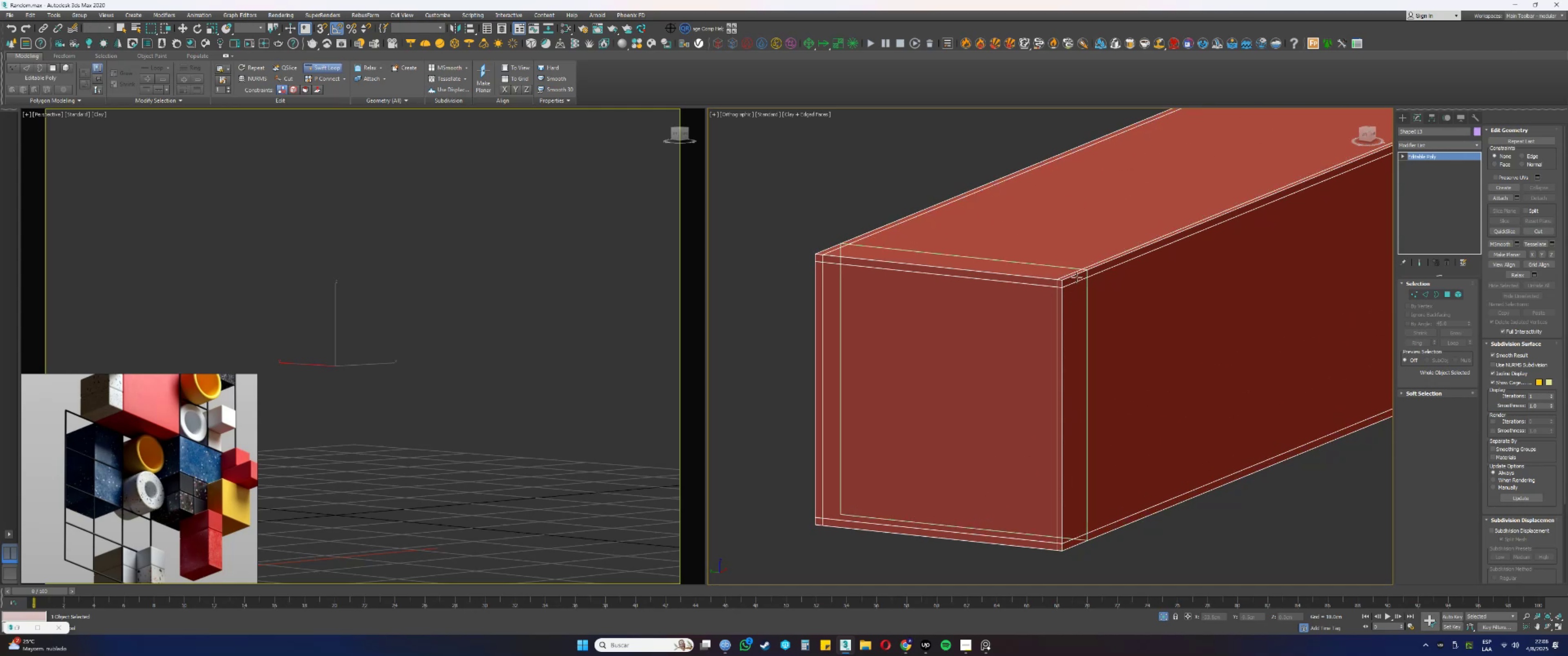 
left_click([1077, 277])
 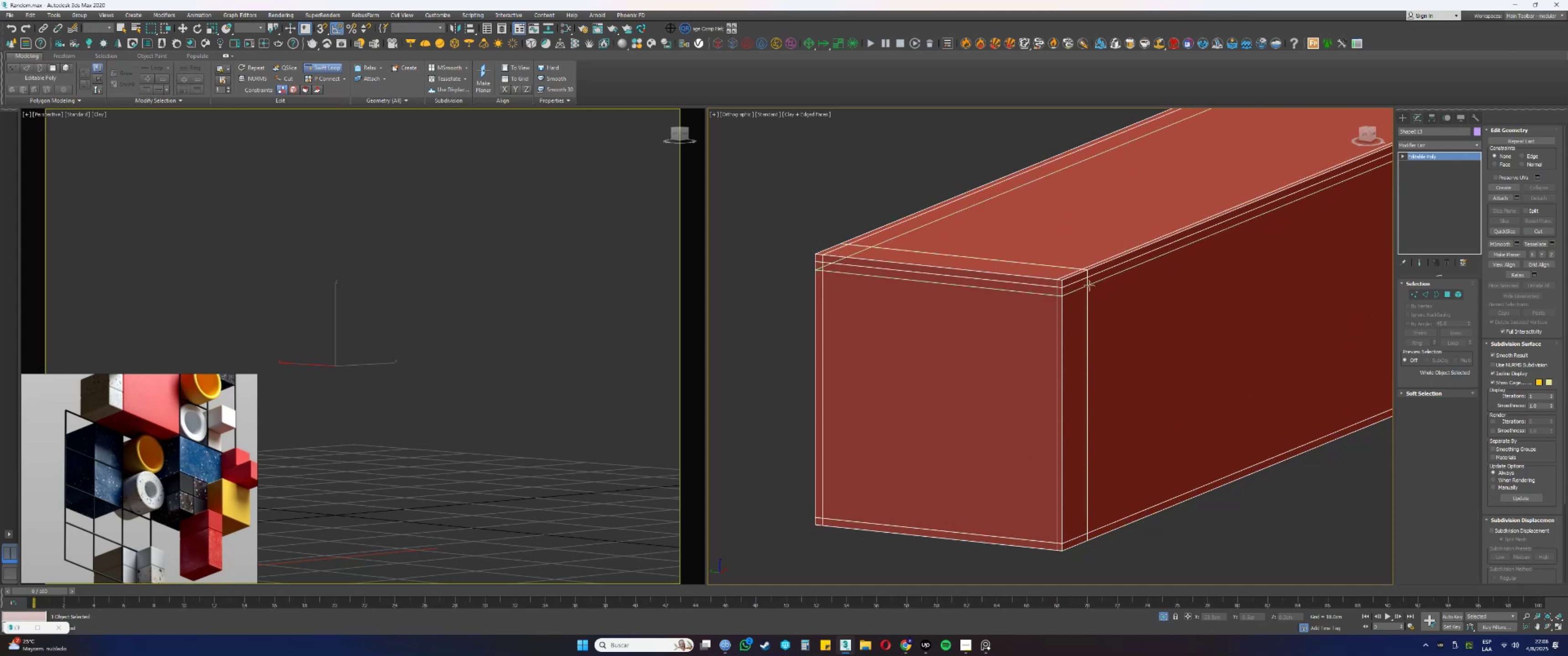 
hold_key(key=AltLeft, duration=1.1)
hold_key(key=ControlLeft, duration=1.08)
left_click_drag(start_coordinate=[1087, 287], to_coordinate=[1068, 291])
 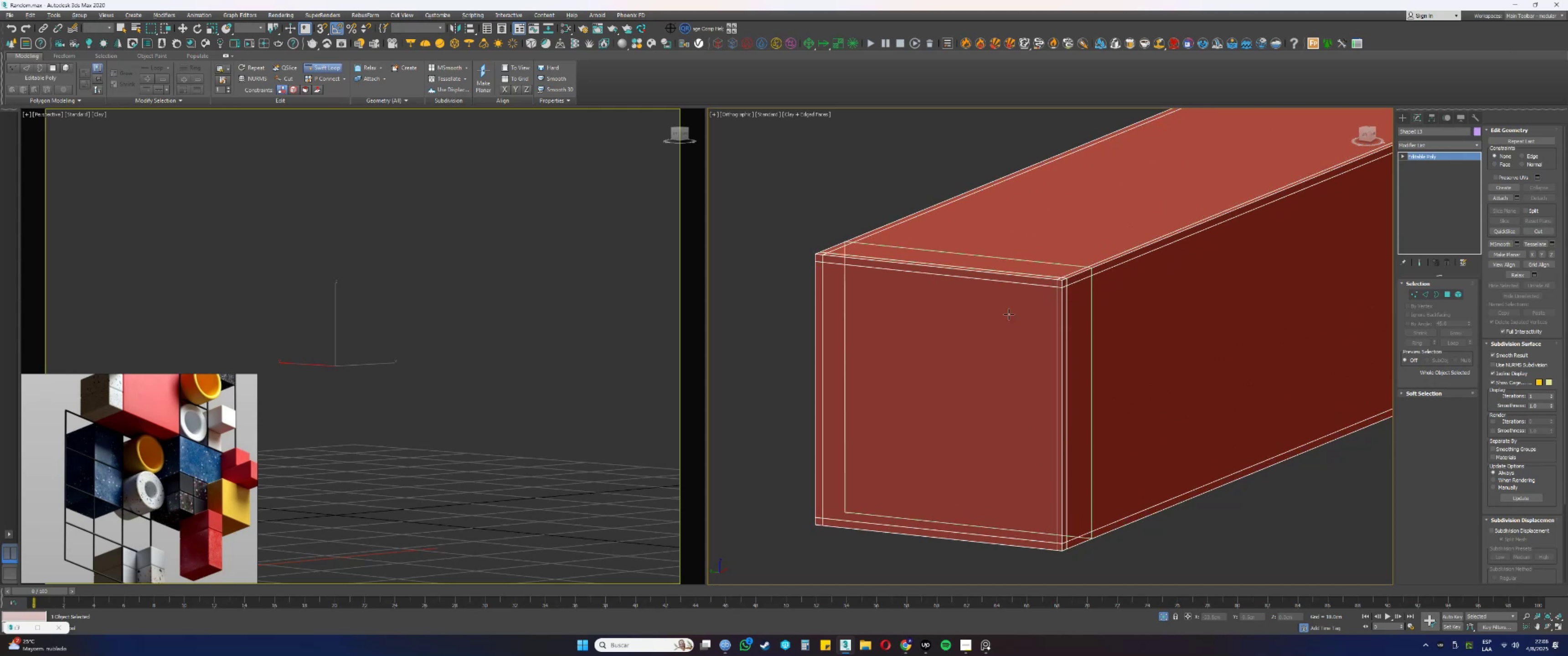 
scroll: coordinate [923, 391], scroll_direction: down, amount: 19.0
 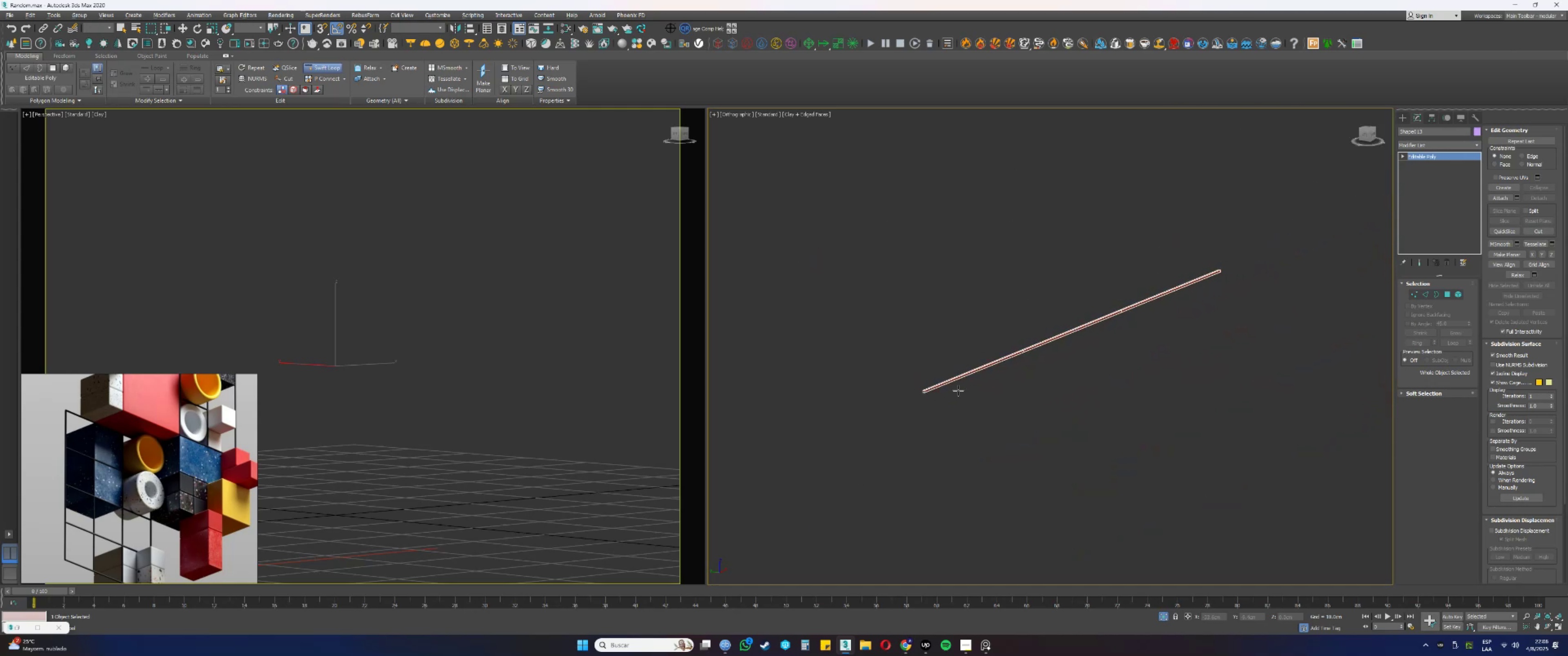 
hold_key(key=AltLeft, duration=0.38)
 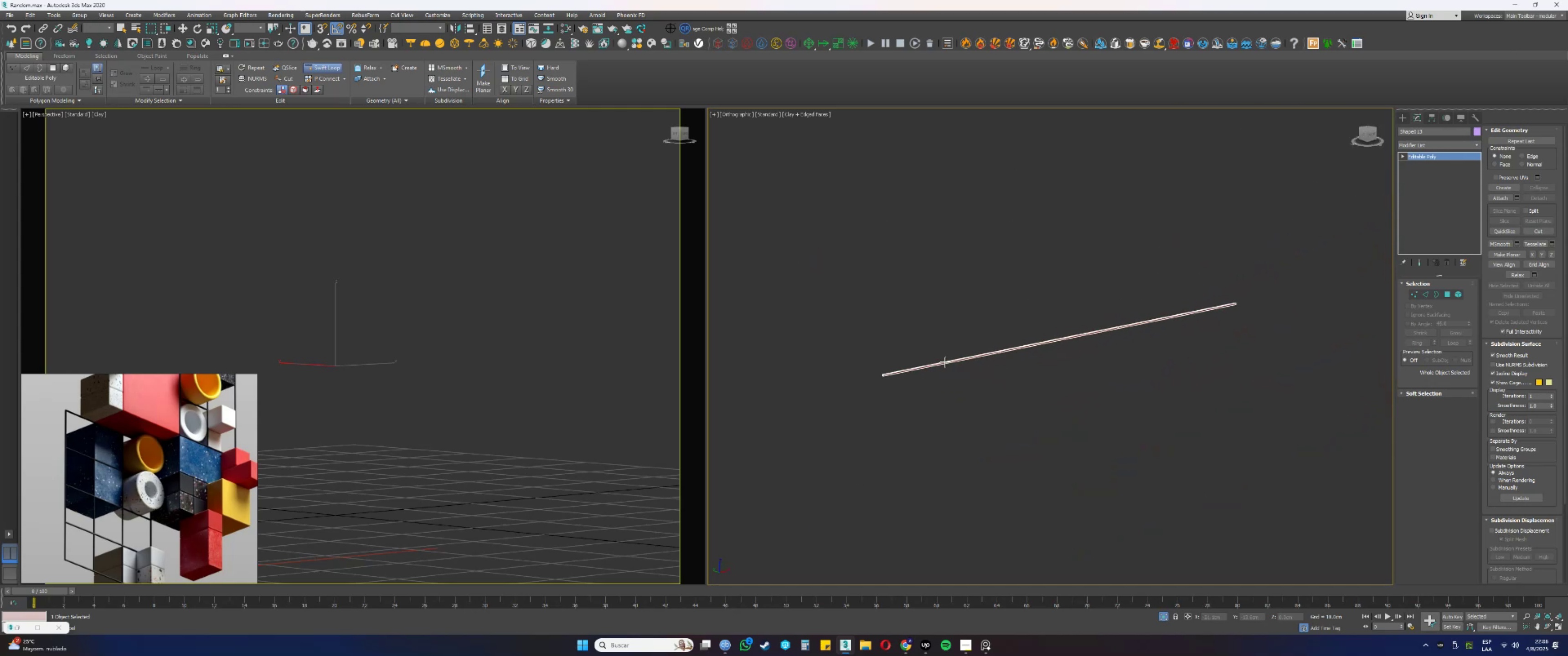 
key(Alt+AltLeft)
 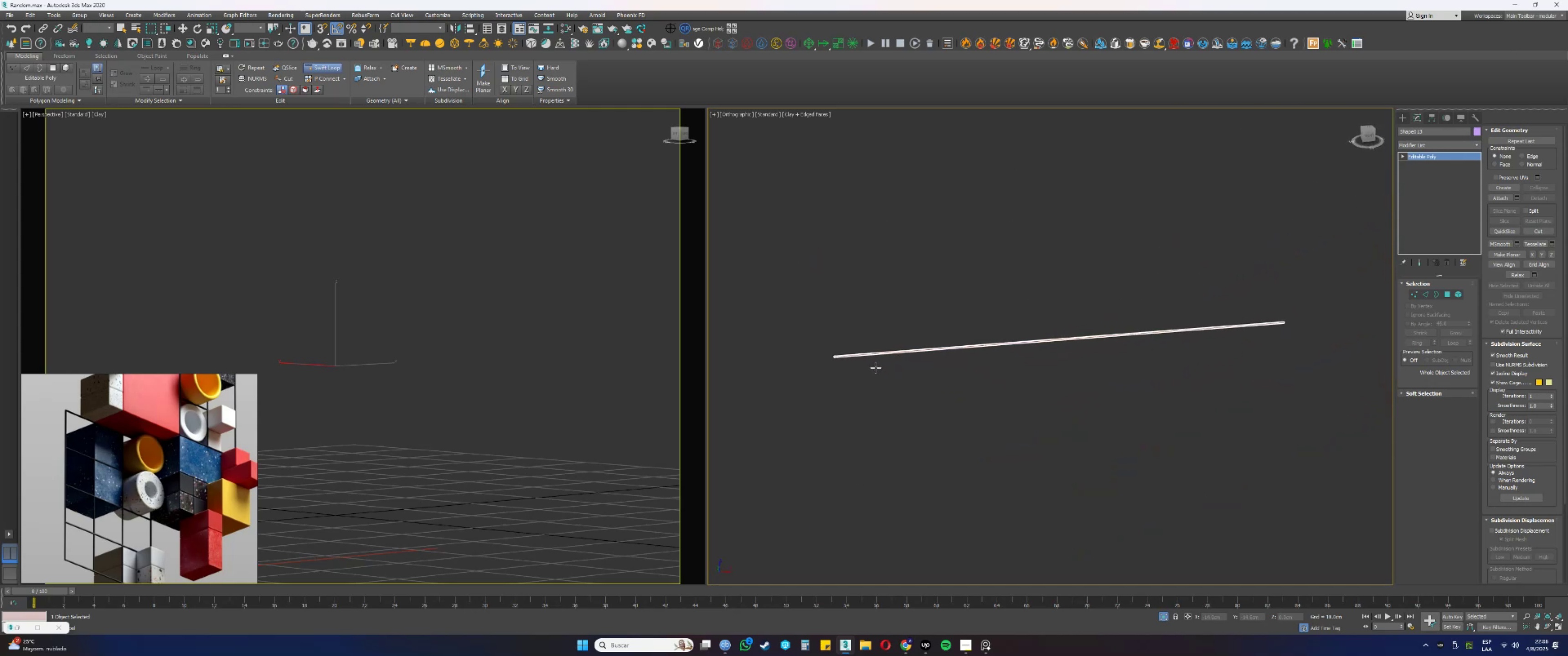 
scroll: coordinate [950, 333], scroll_direction: up, amount: 17.0
 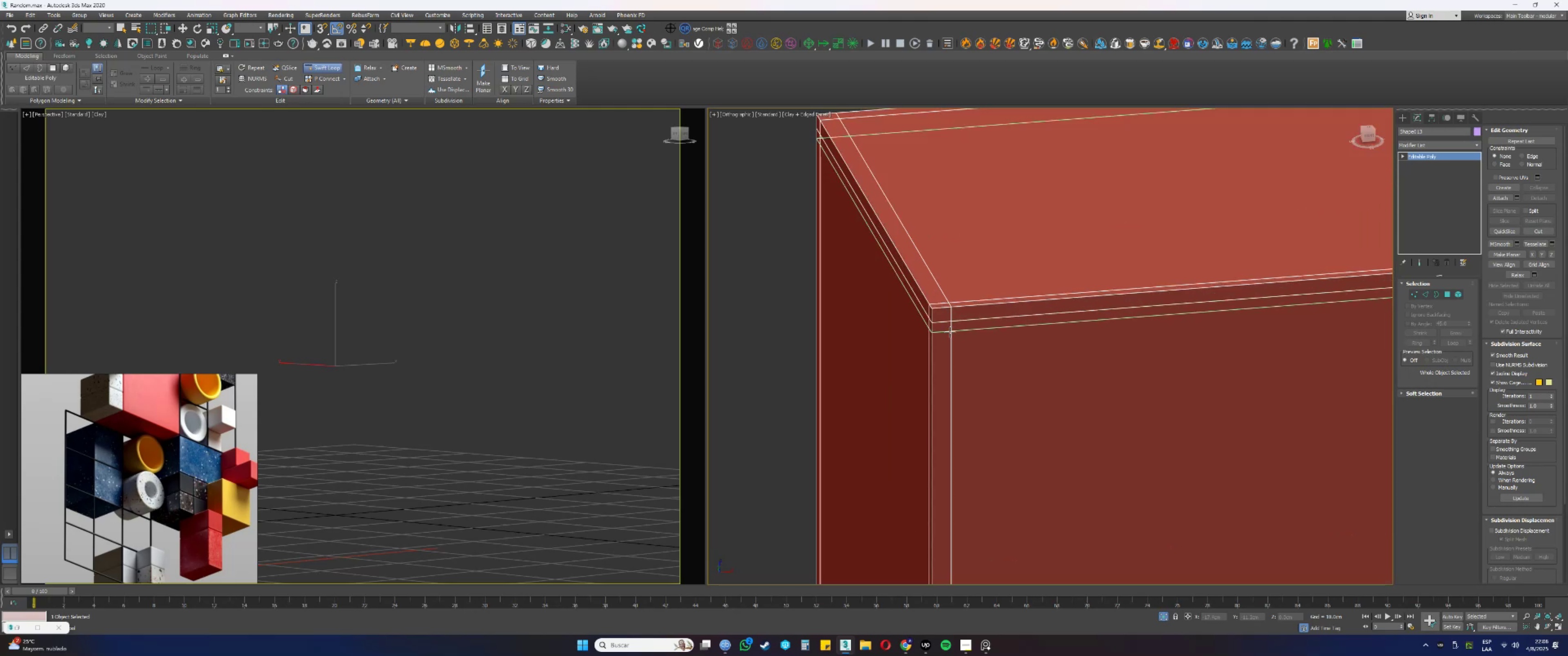 
hold_key(key=AltLeft, duration=0.88)
hold_key(key=ControlLeft, duration=0.88)
left_click_drag(start_coordinate=[950, 334], to_coordinate=[943, 337])
 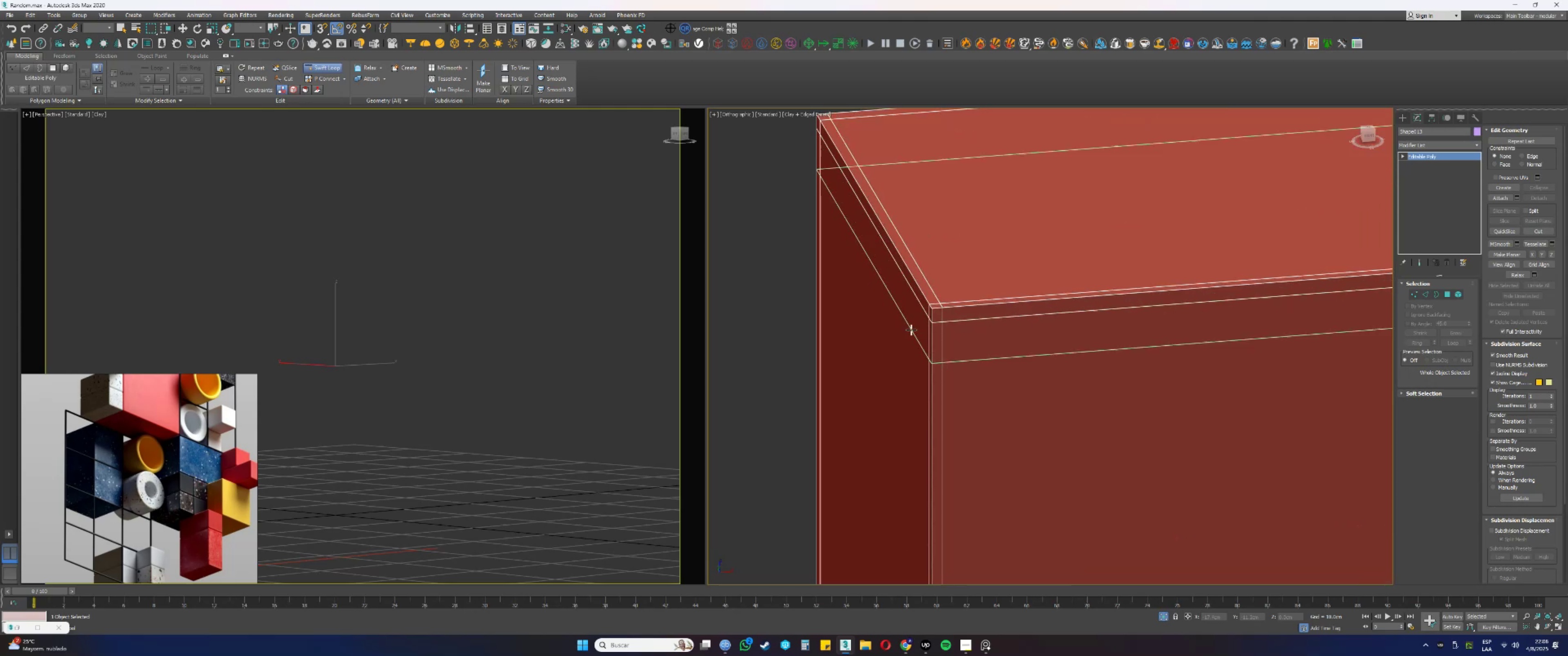 
scroll: coordinate [871, 325], scroll_direction: down, amount: 19.0
 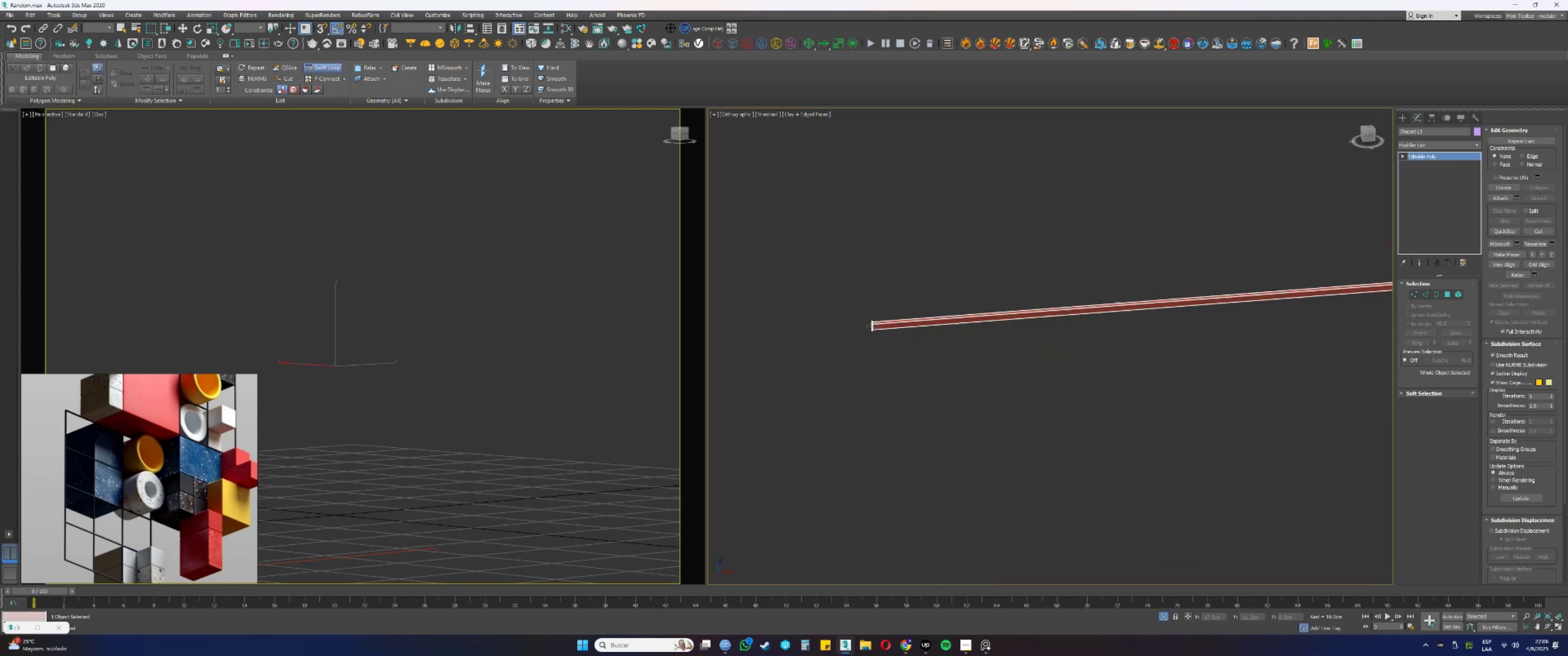 
hold_key(key=AltLeft, duration=0.41)
 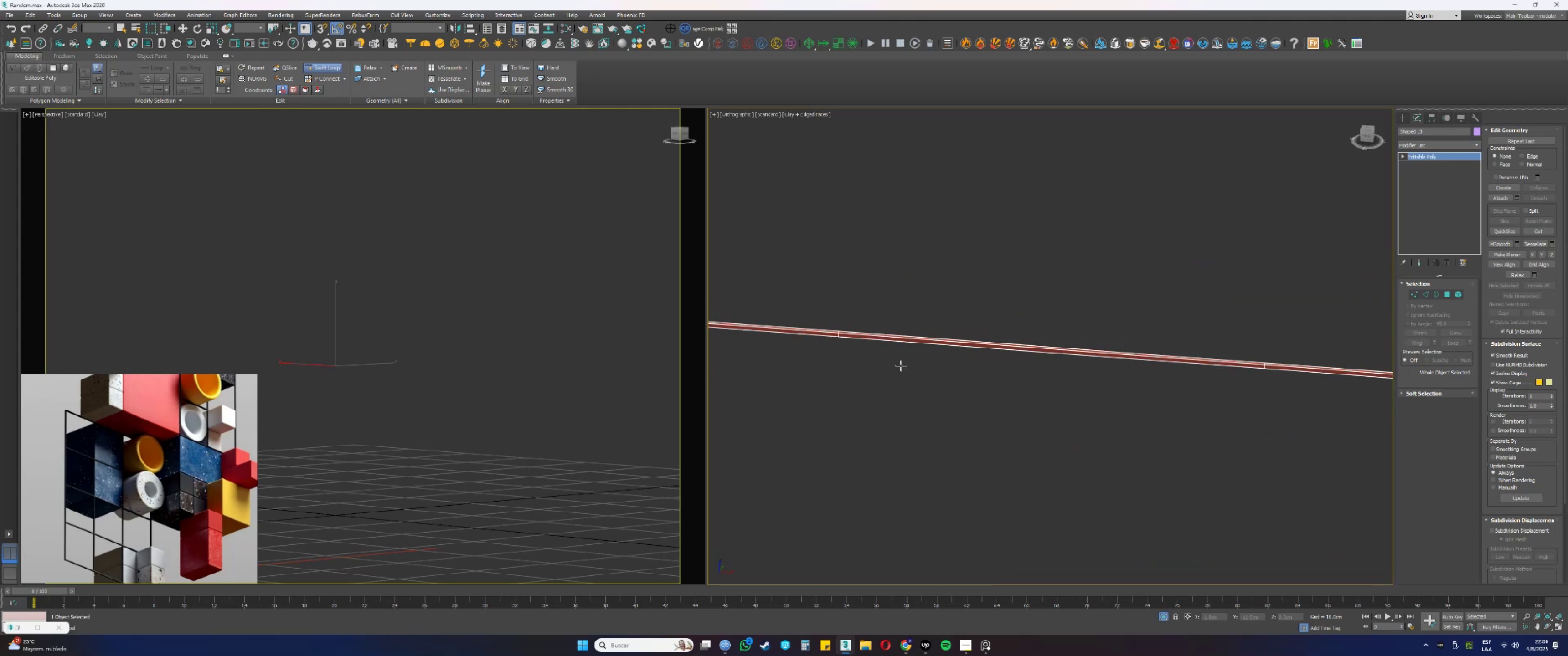 
scroll: coordinate [894, 399], scroll_direction: up, amount: 11.0
 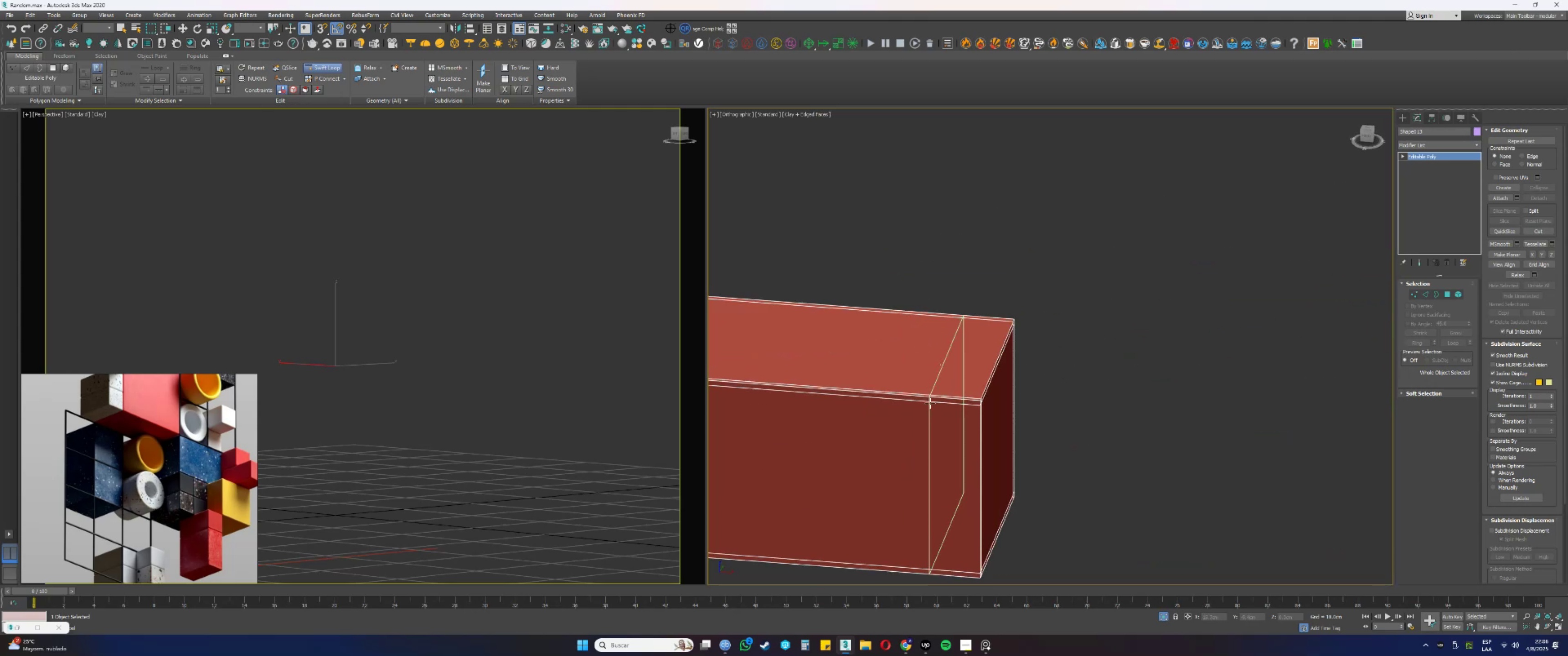 
left_click([935, 405])
 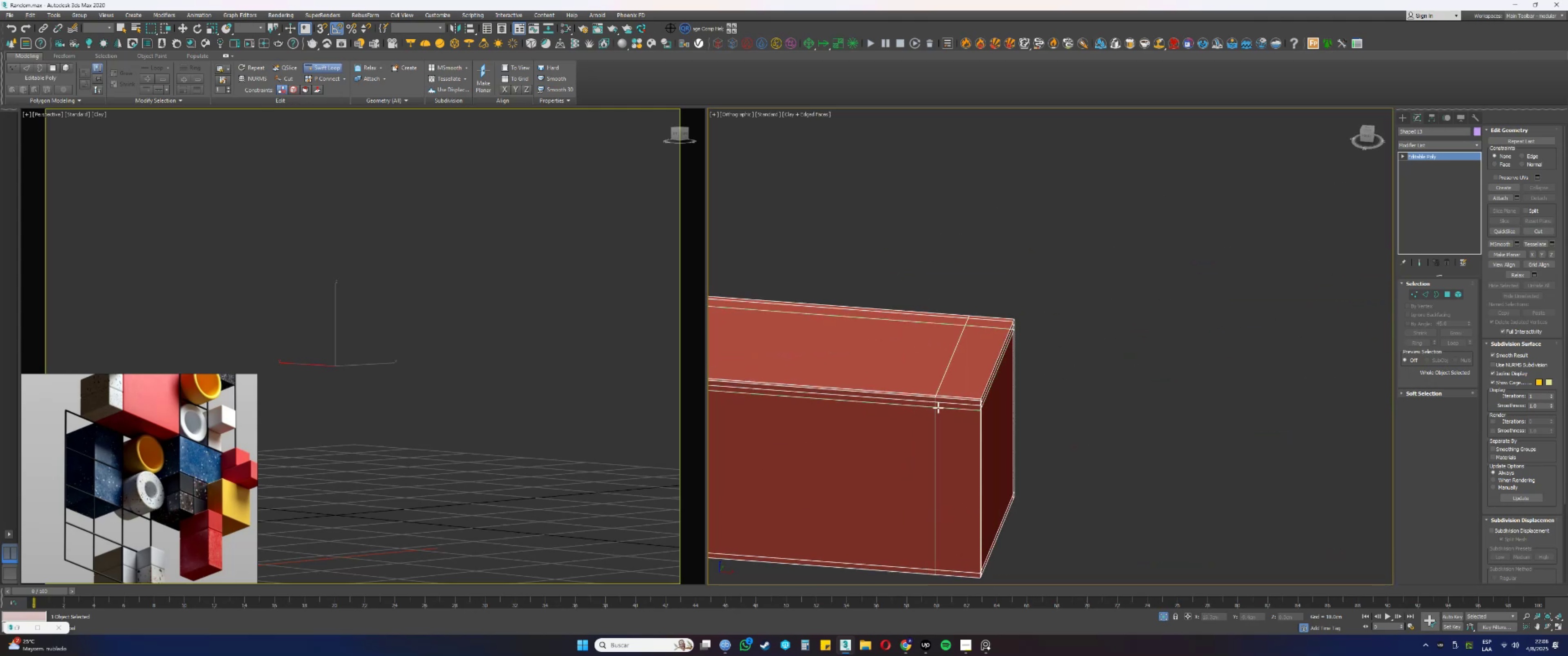 
scroll: coordinate [949, 413], scroll_direction: up, amount: 2.0
 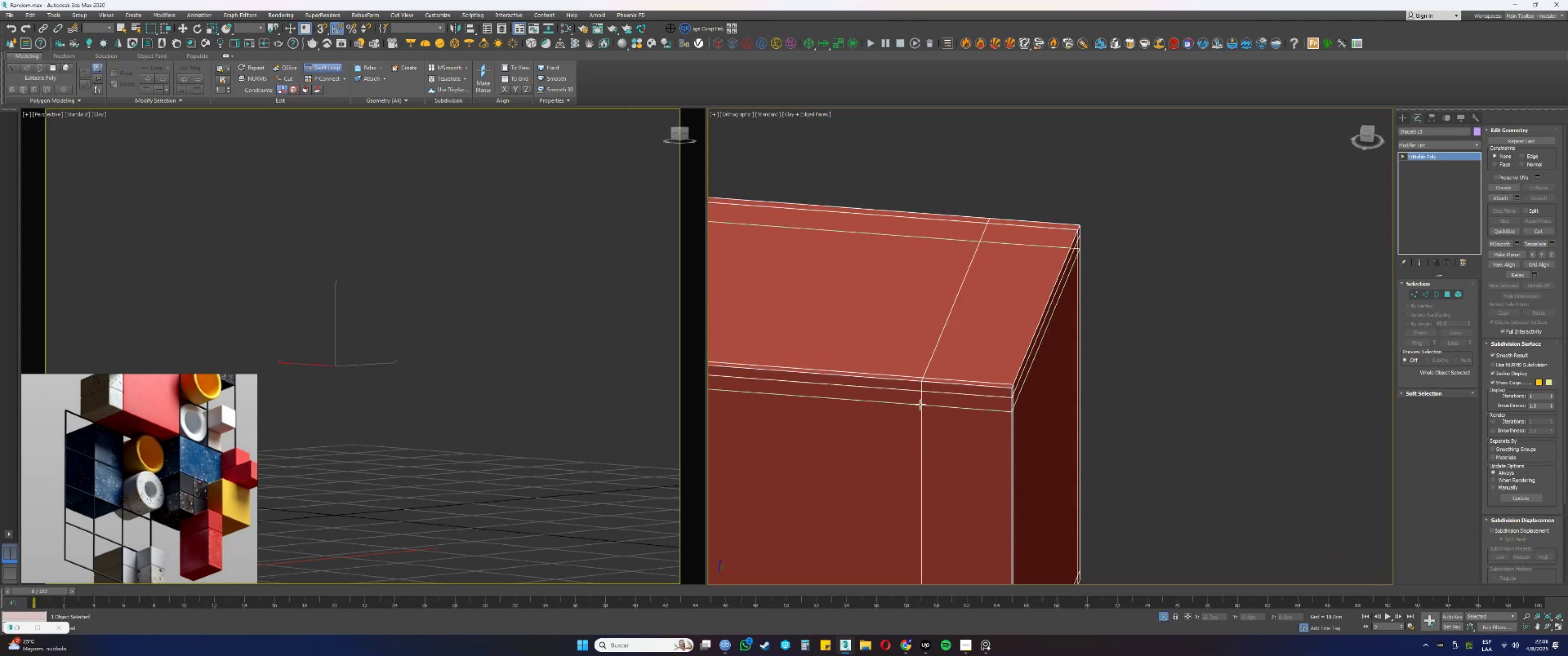 
hold_key(key=AltLeft, duration=1.15)
hold_key(key=ControlLeft, duration=1.15)
left_click_drag(start_coordinate=[922, 405], to_coordinate=[1003, 407])
 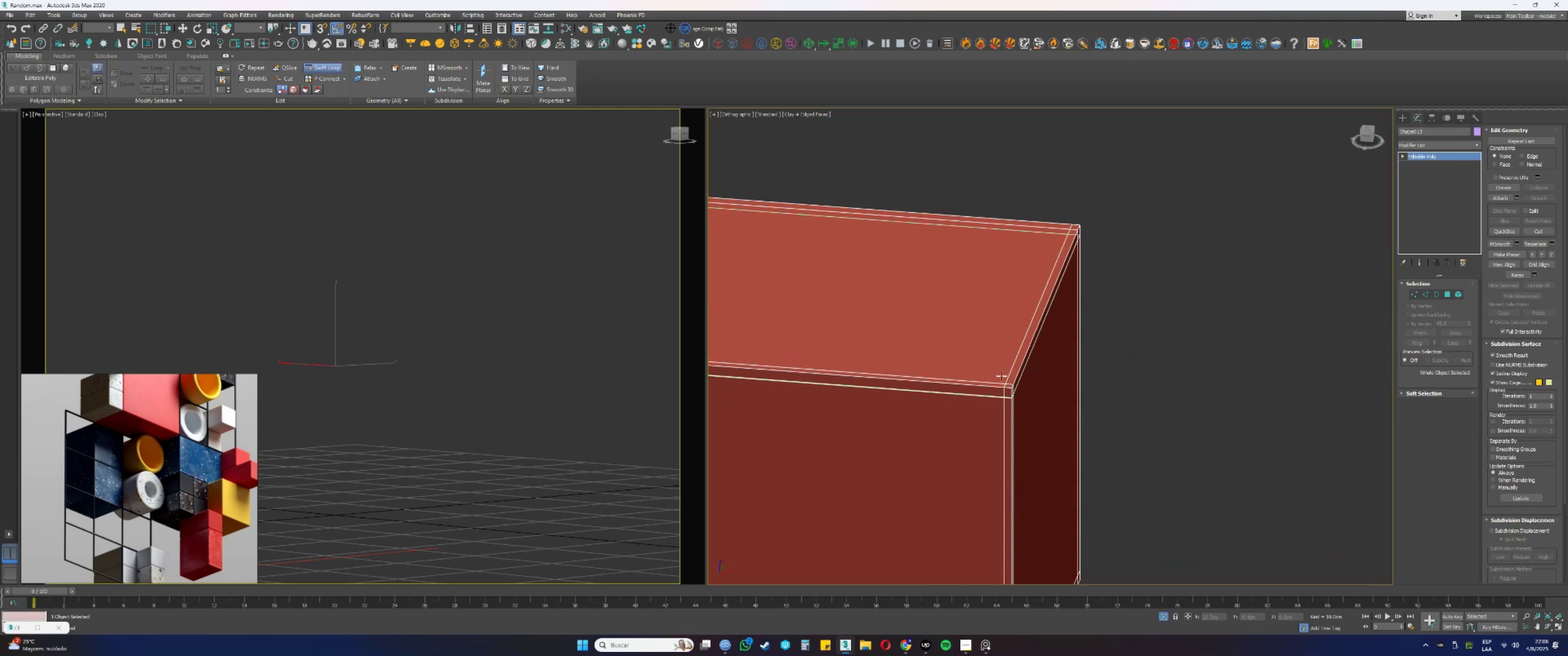 
scroll: coordinate [997, 367], scroll_direction: down, amount: 14.0
 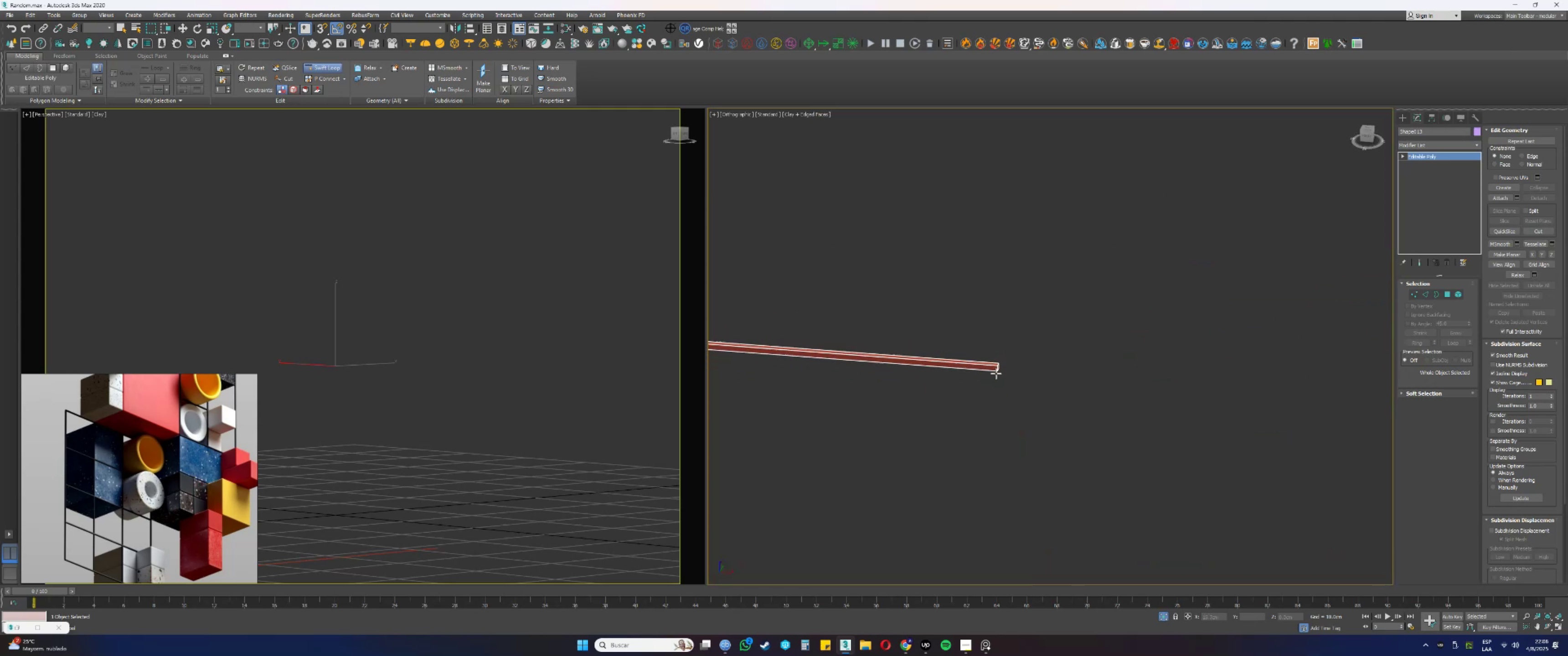 
hold_key(key=AltLeft, duration=0.57)
 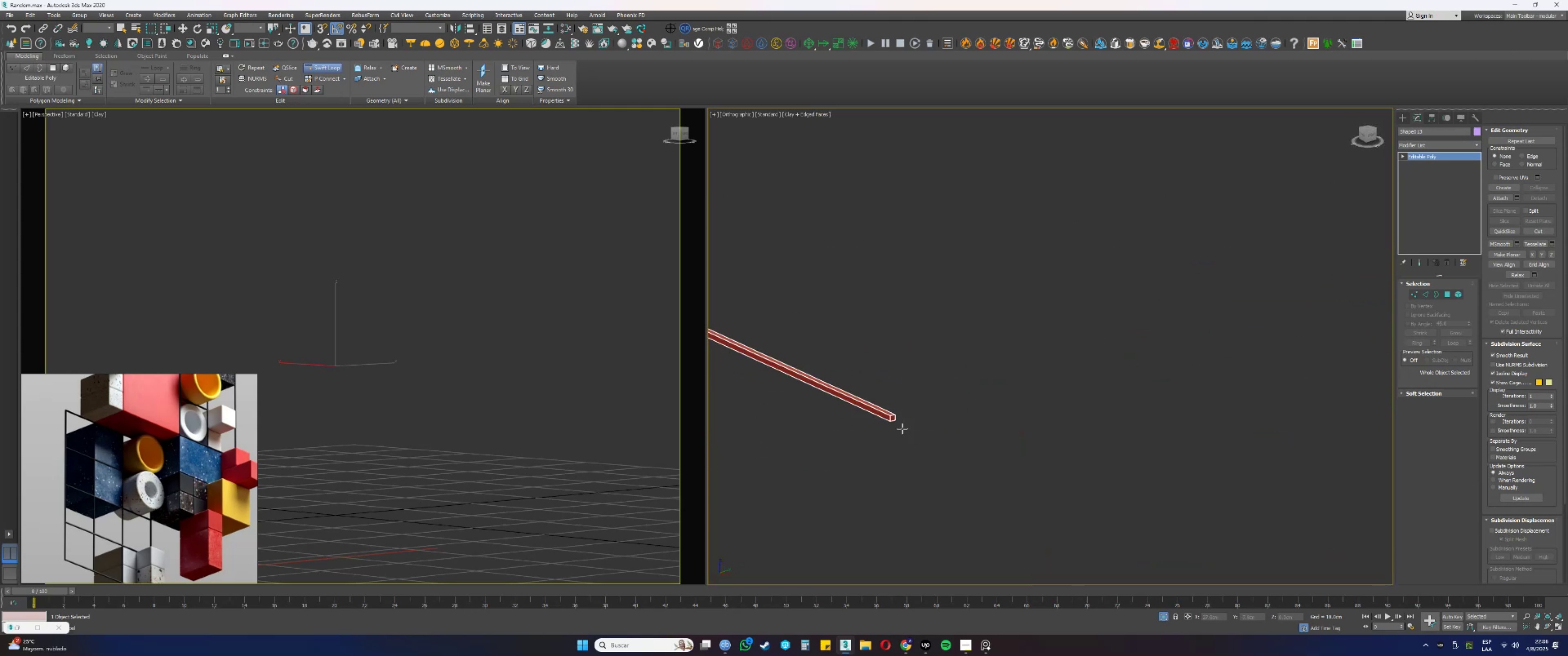 
scroll: coordinate [916, 361], scroll_direction: up, amount: 11.0
 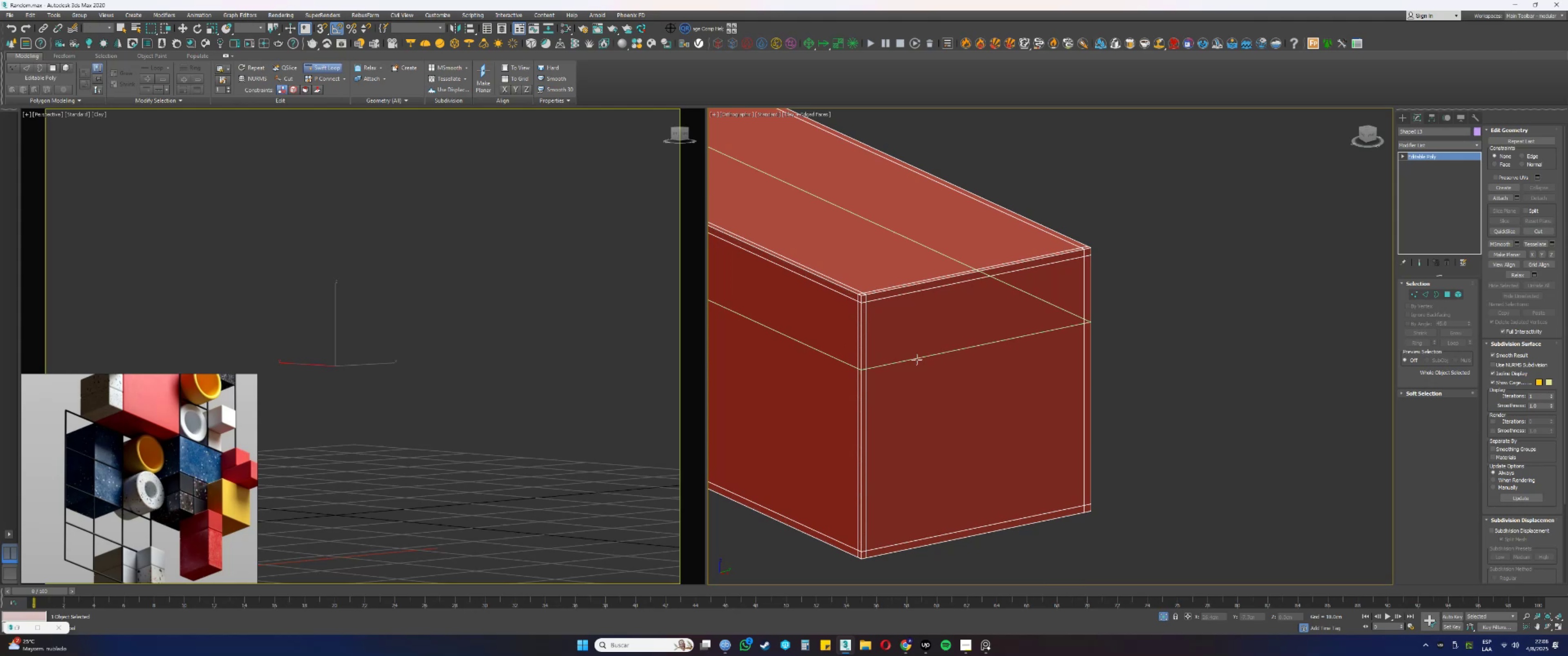 
right_click([917, 359])
 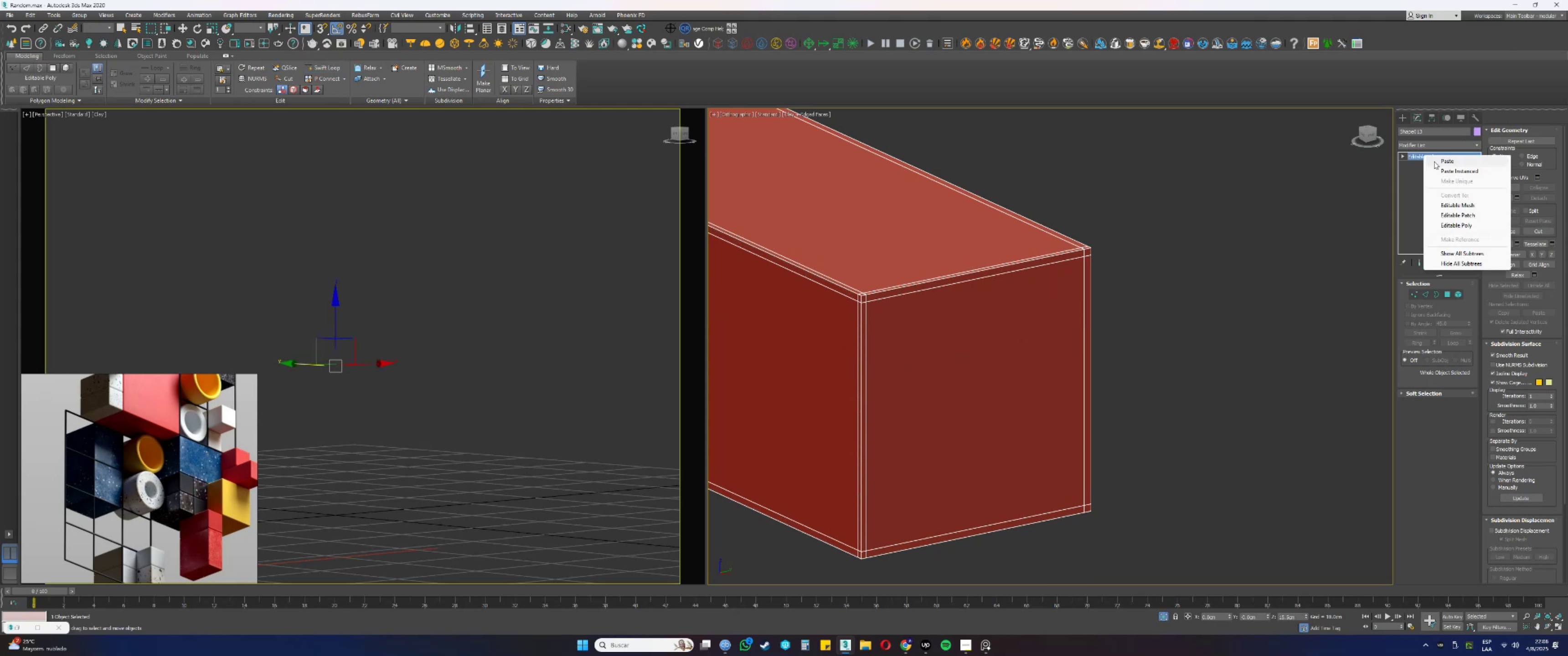 
left_click([1444, 168])
 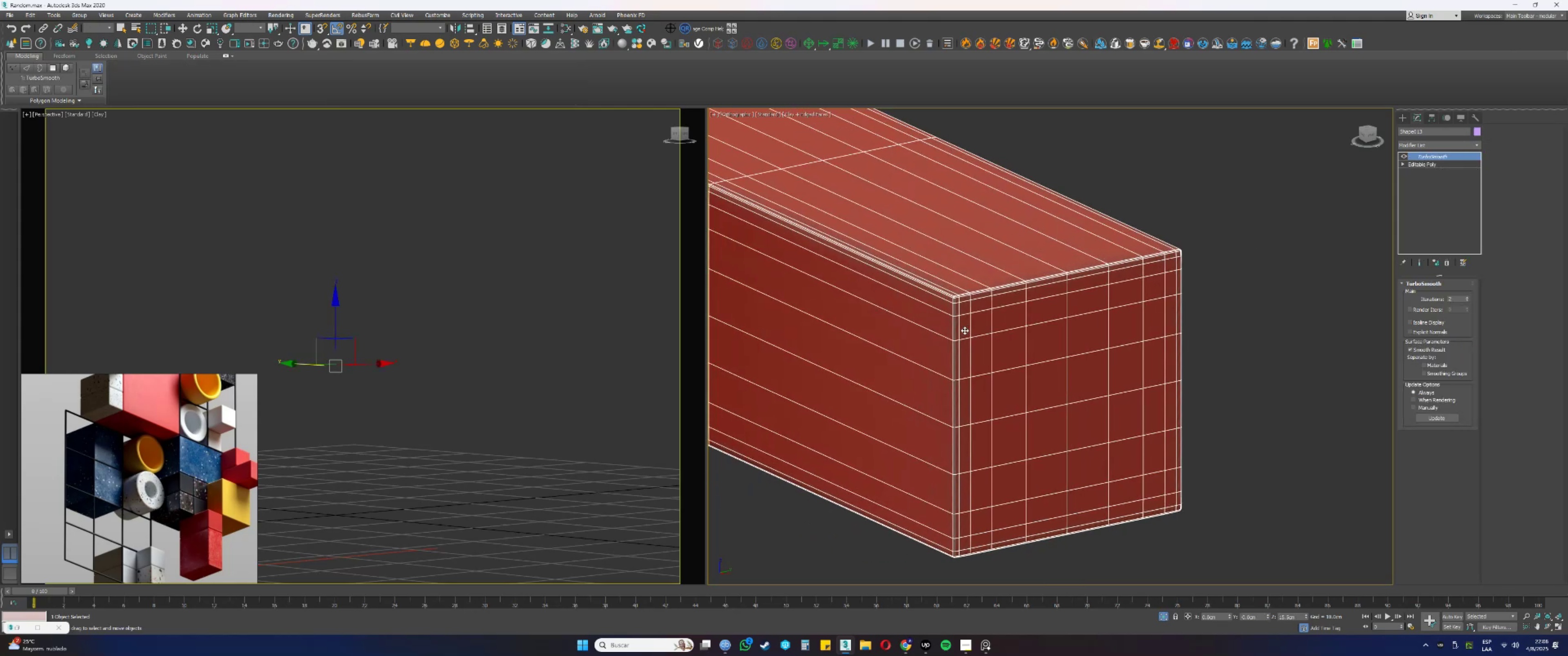 
key(F4)
 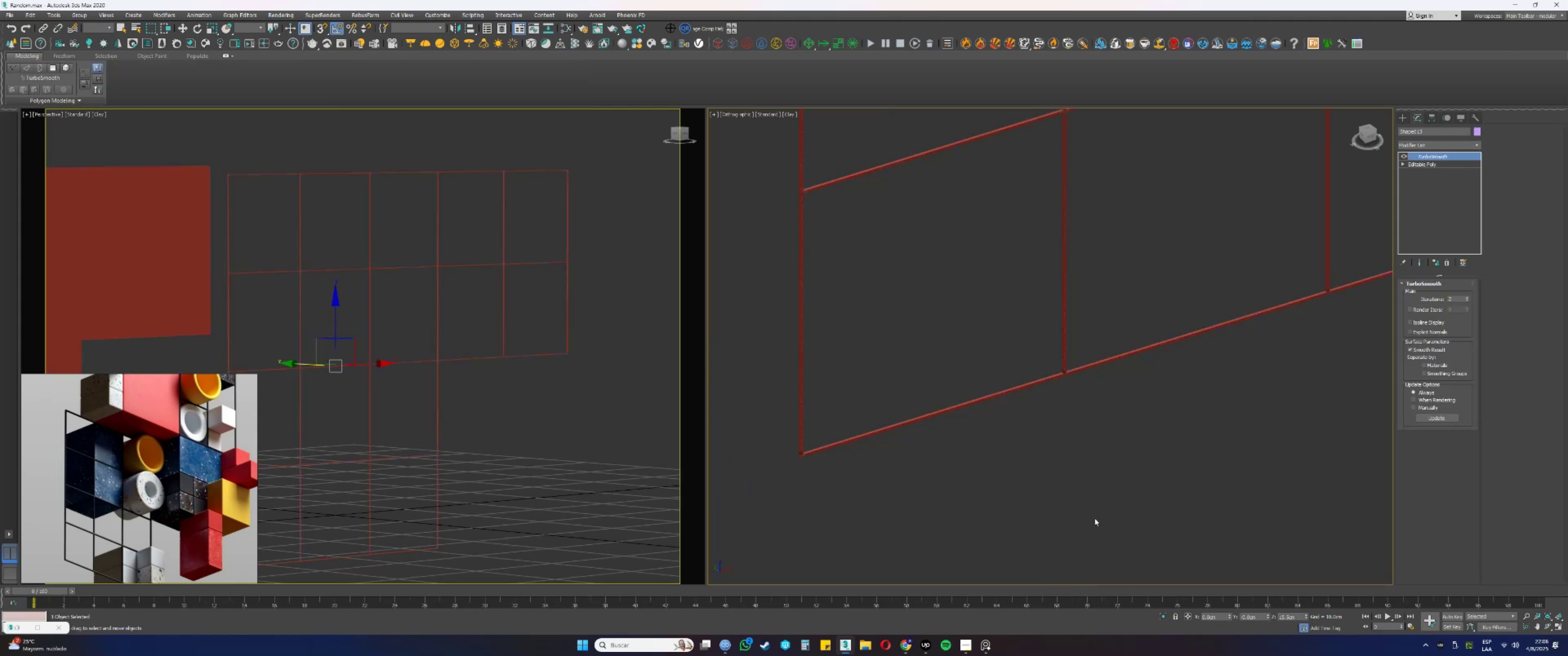 
key(F4)
 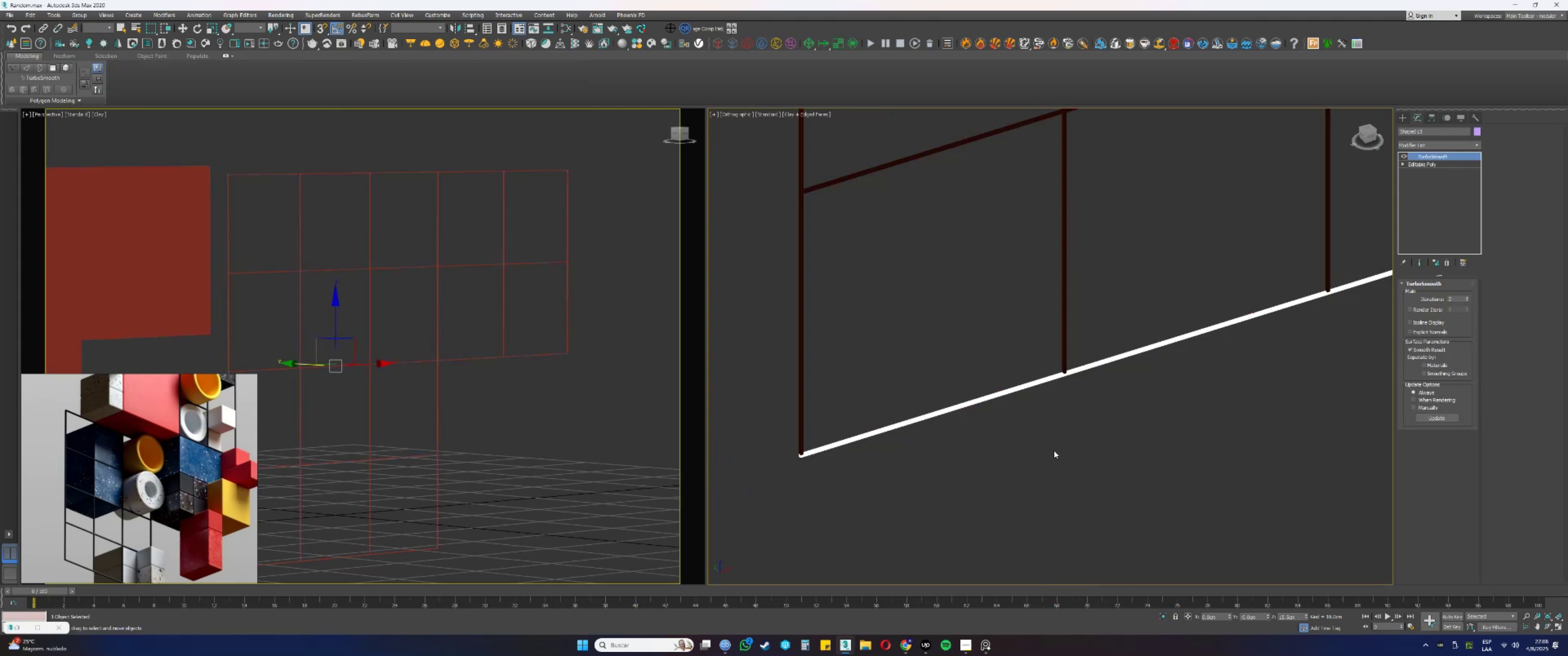 
scroll: coordinate [1053, 350], scroll_direction: up, amount: 1.0
 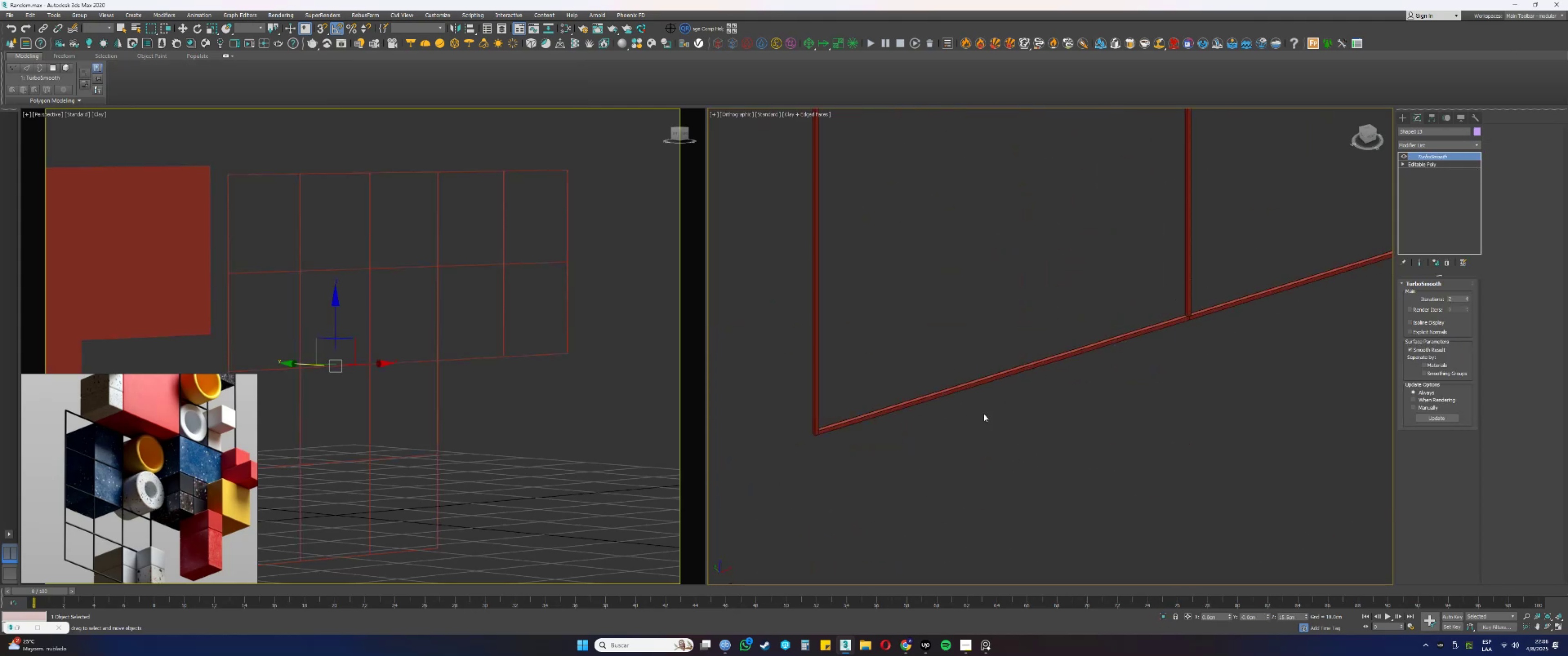 
scroll: coordinate [1086, 291], scroll_direction: down, amount: 3.0
 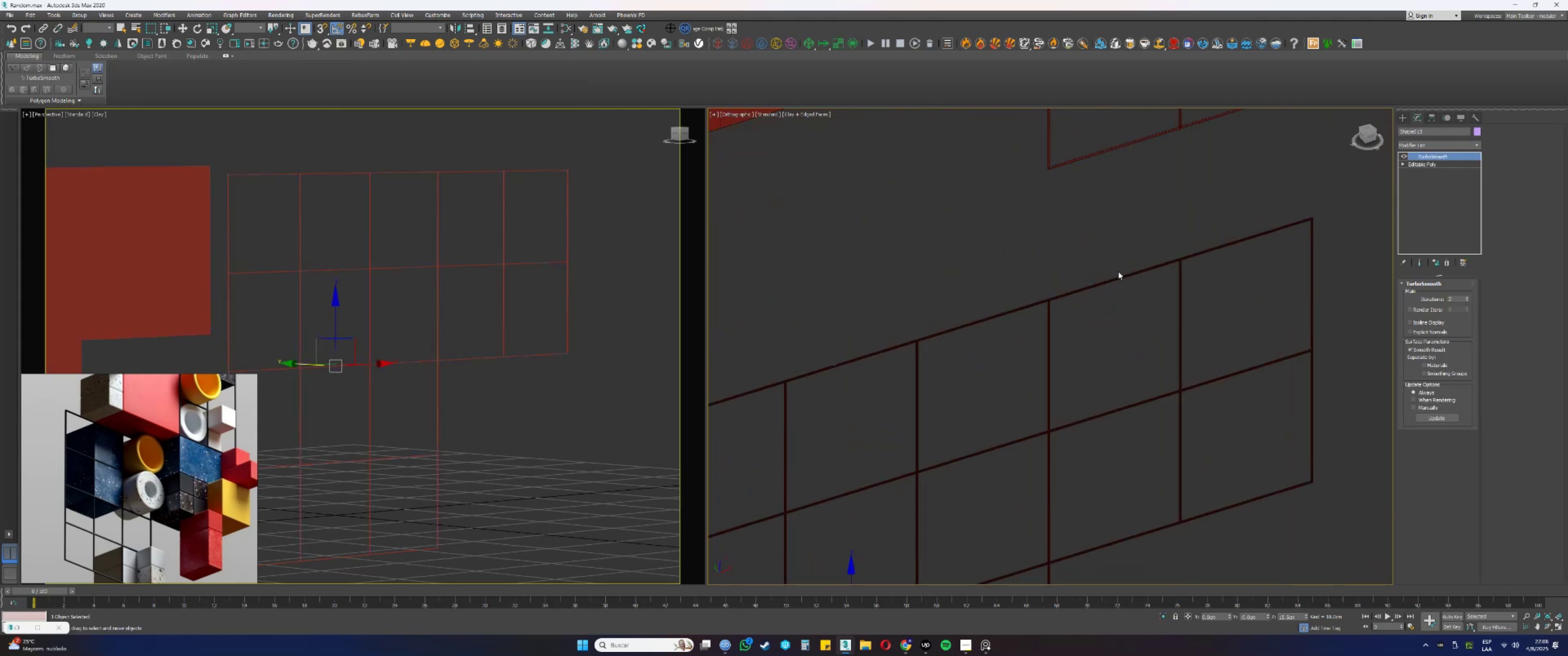 
scroll: coordinate [1207, 450], scroll_direction: up, amount: 4.0
 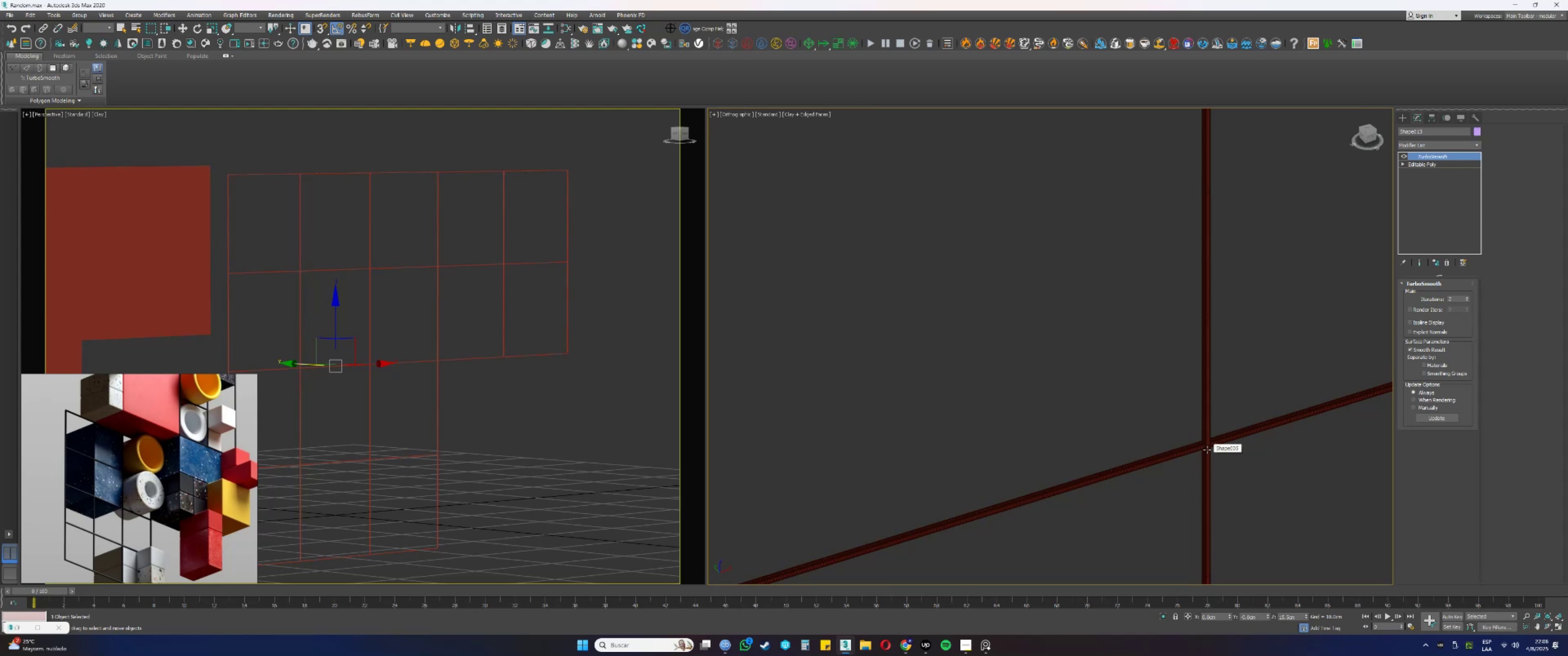 
wait(9.52)
 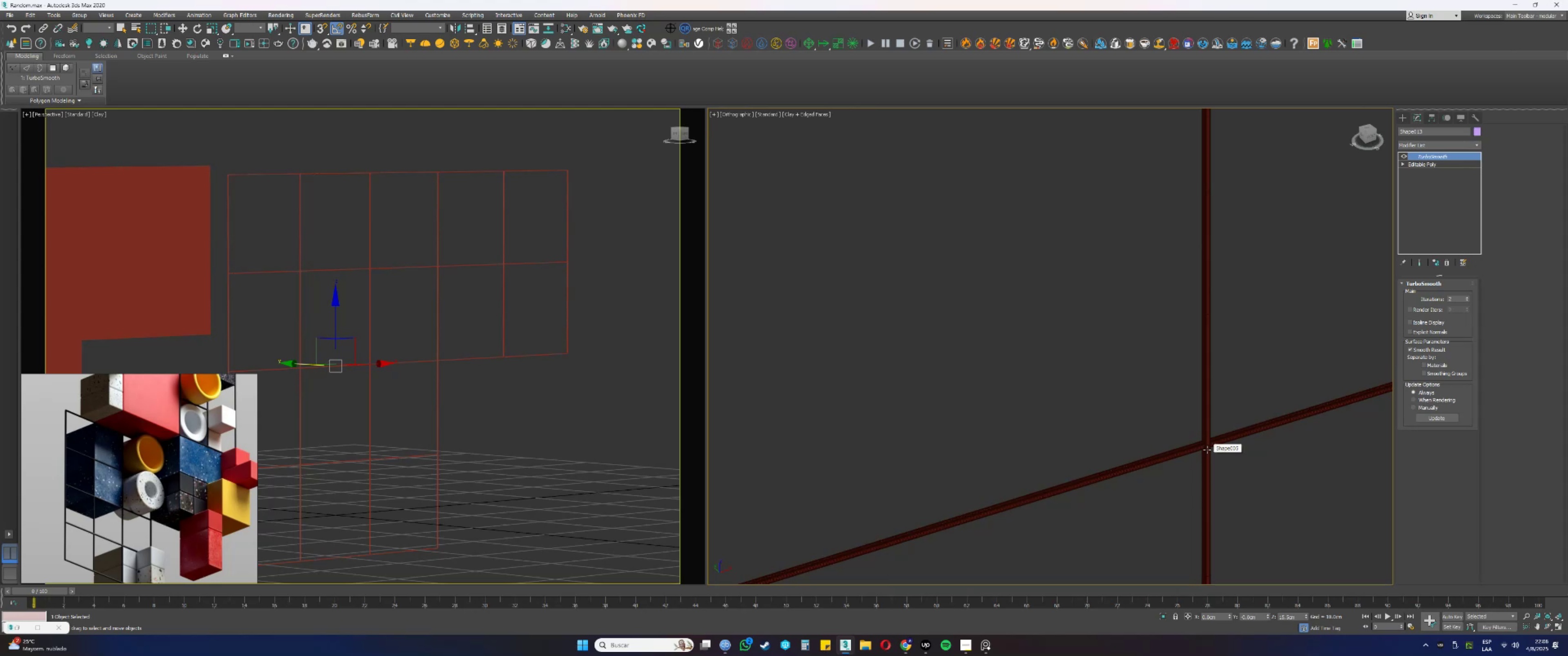 
scroll: coordinate [928, 387], scroll_direction: down, amount: 8.0
 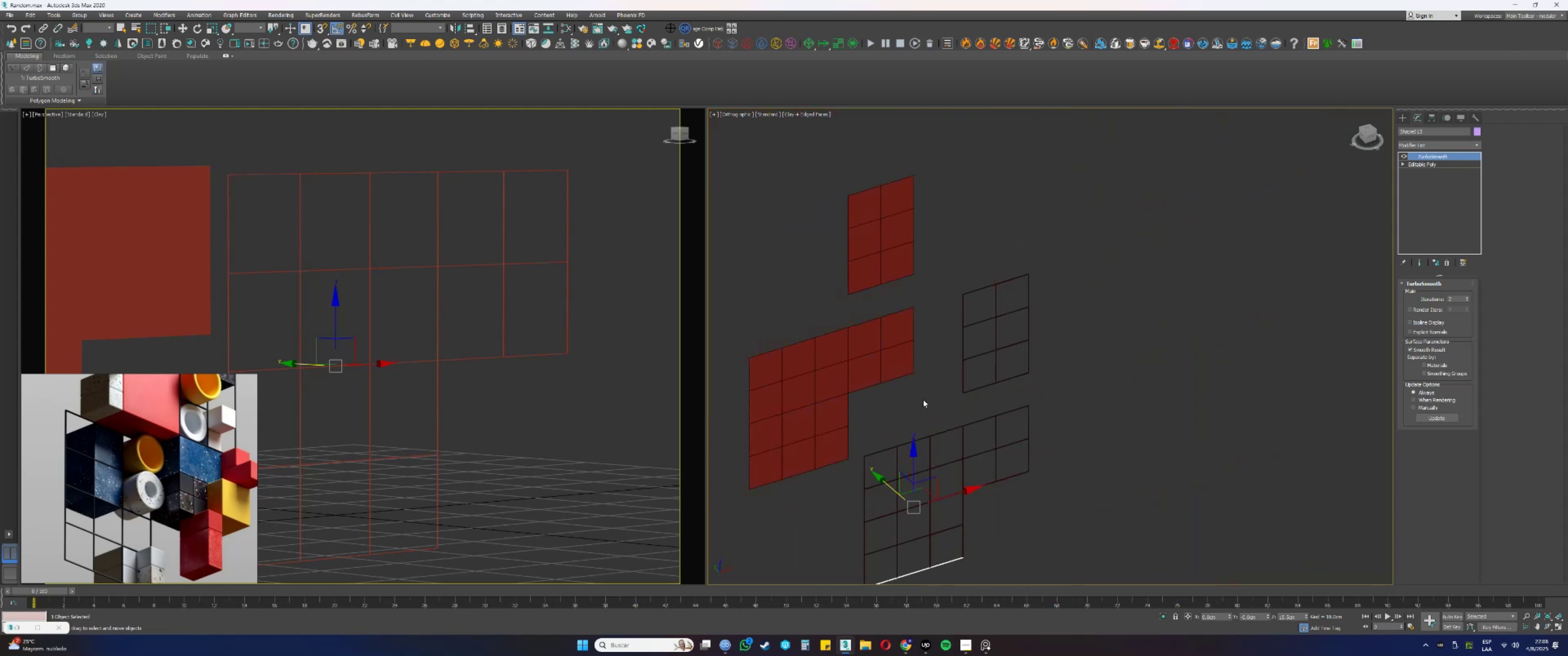 
left_click_drag(start_coordinate=[920, 403], to_coordinate=[810, 234])
 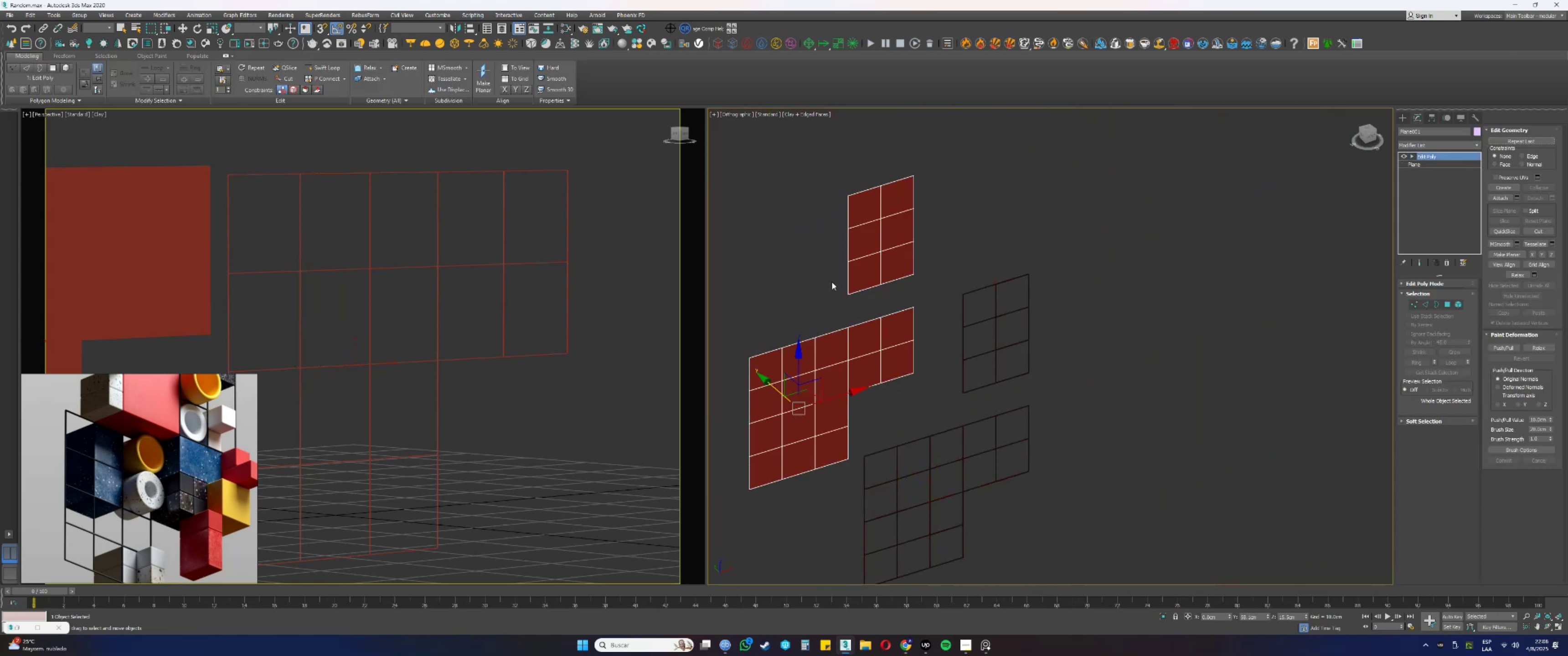 
key(Delete)
 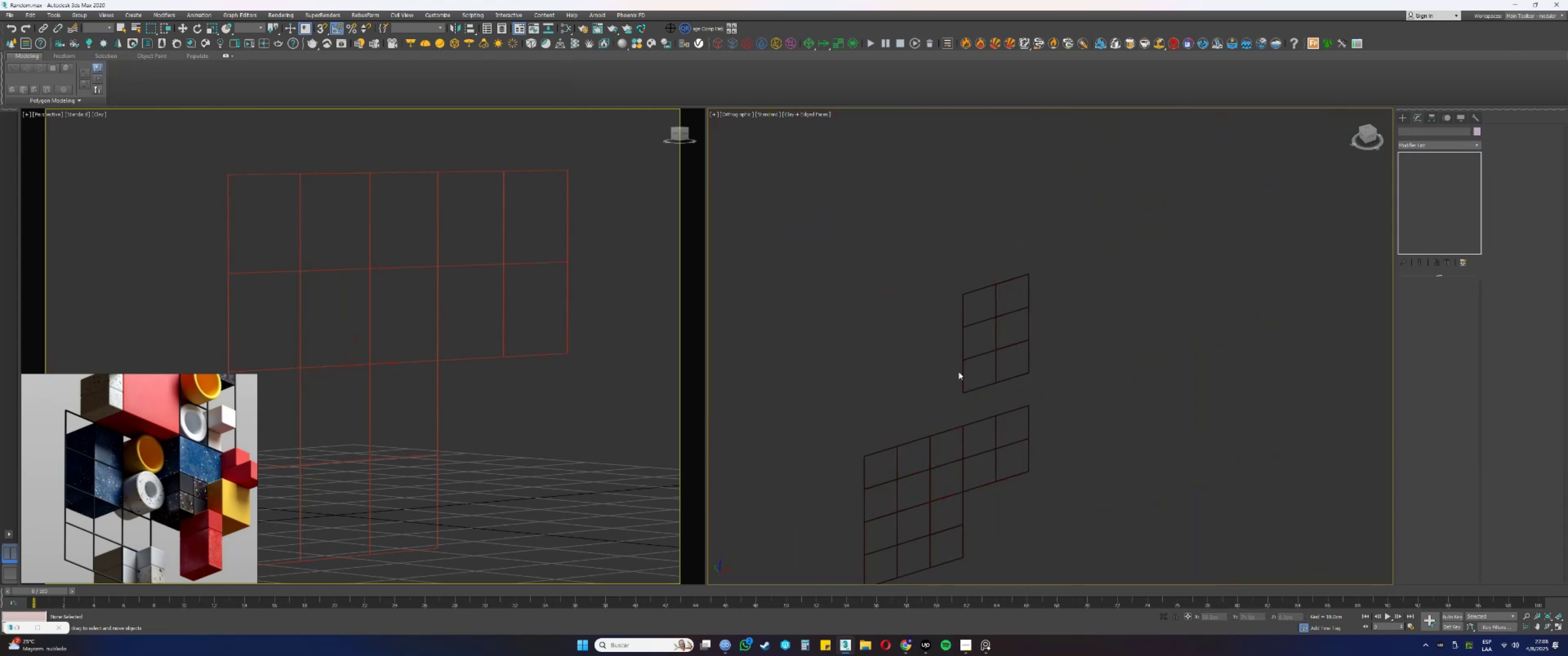 
scroll: coordinate [1012, 412], scroll_direction: up, amount: 8.0
 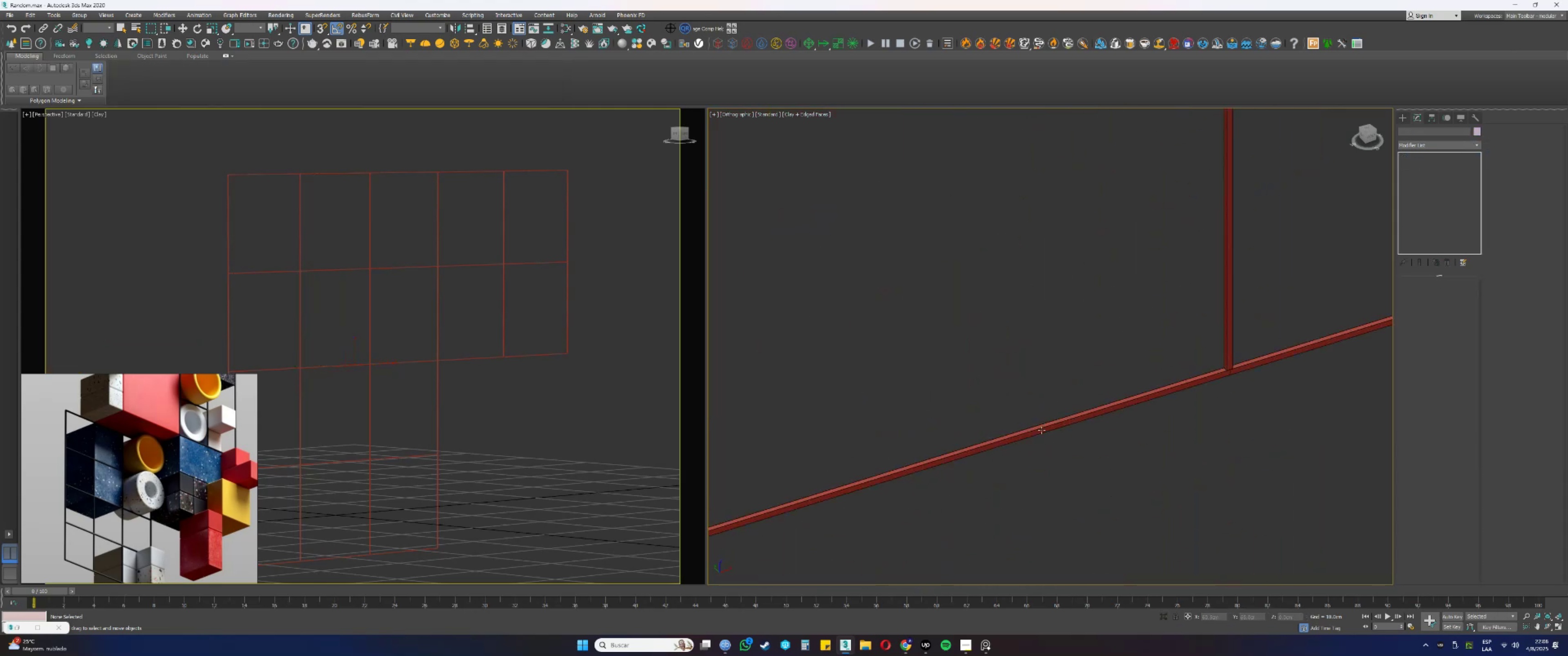 
left_click_drag(start_coordinate=[1053, 448], to_coordinate=[1043, 416])
 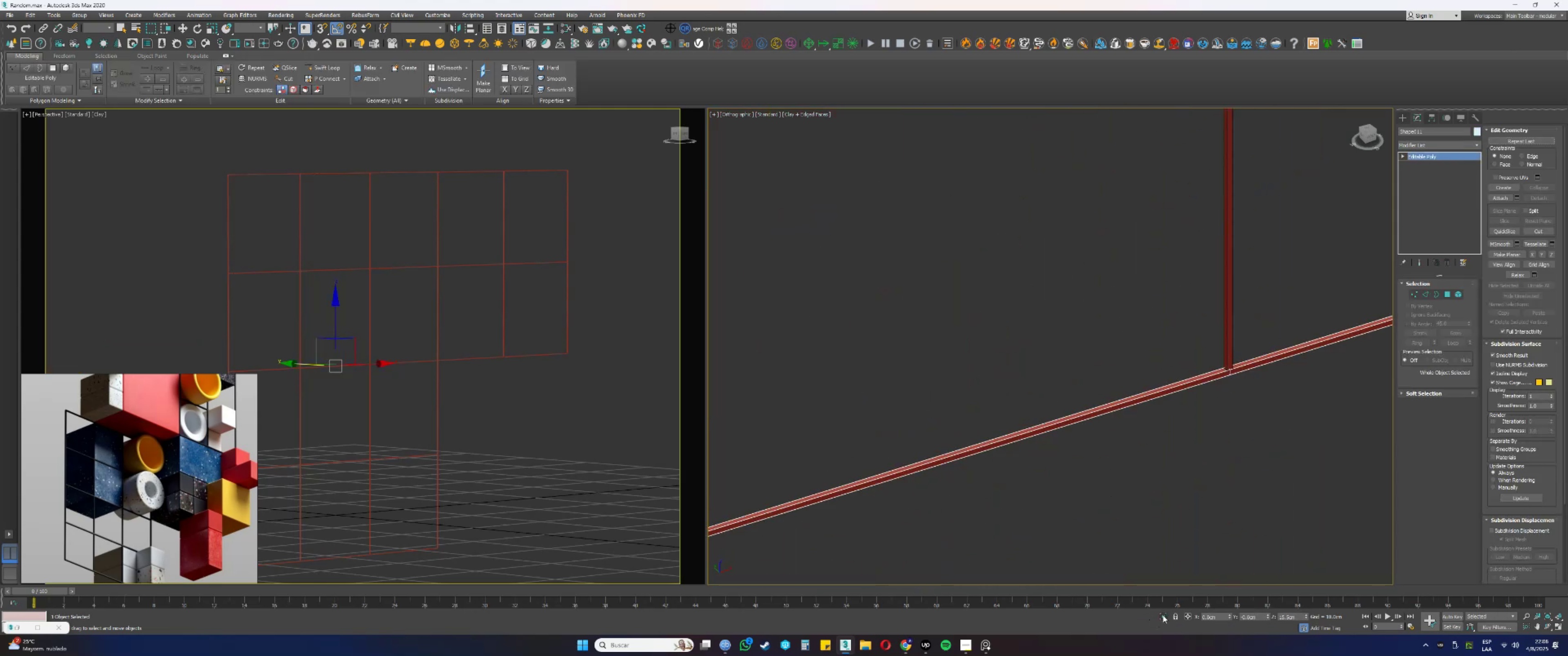 
key(Alt+AltLeft)
 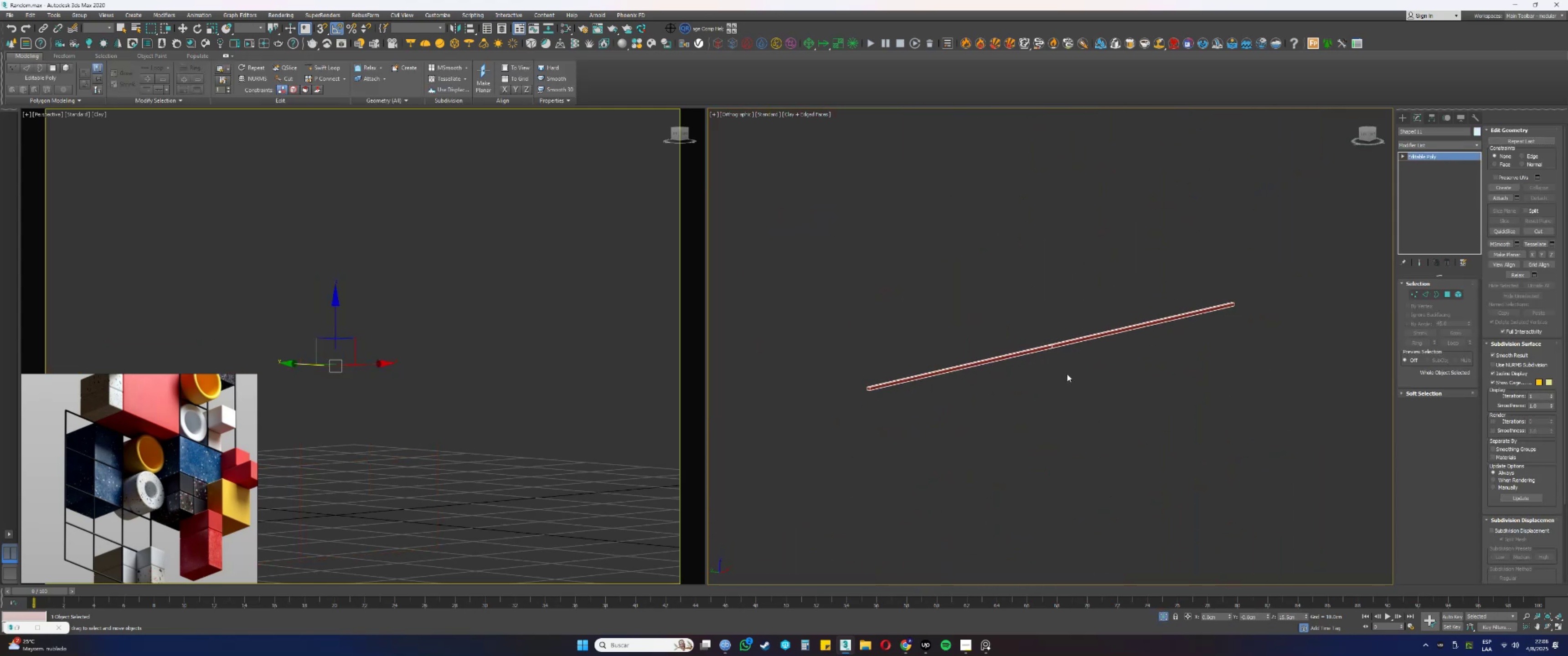 
key(Alt+AltLeft)
 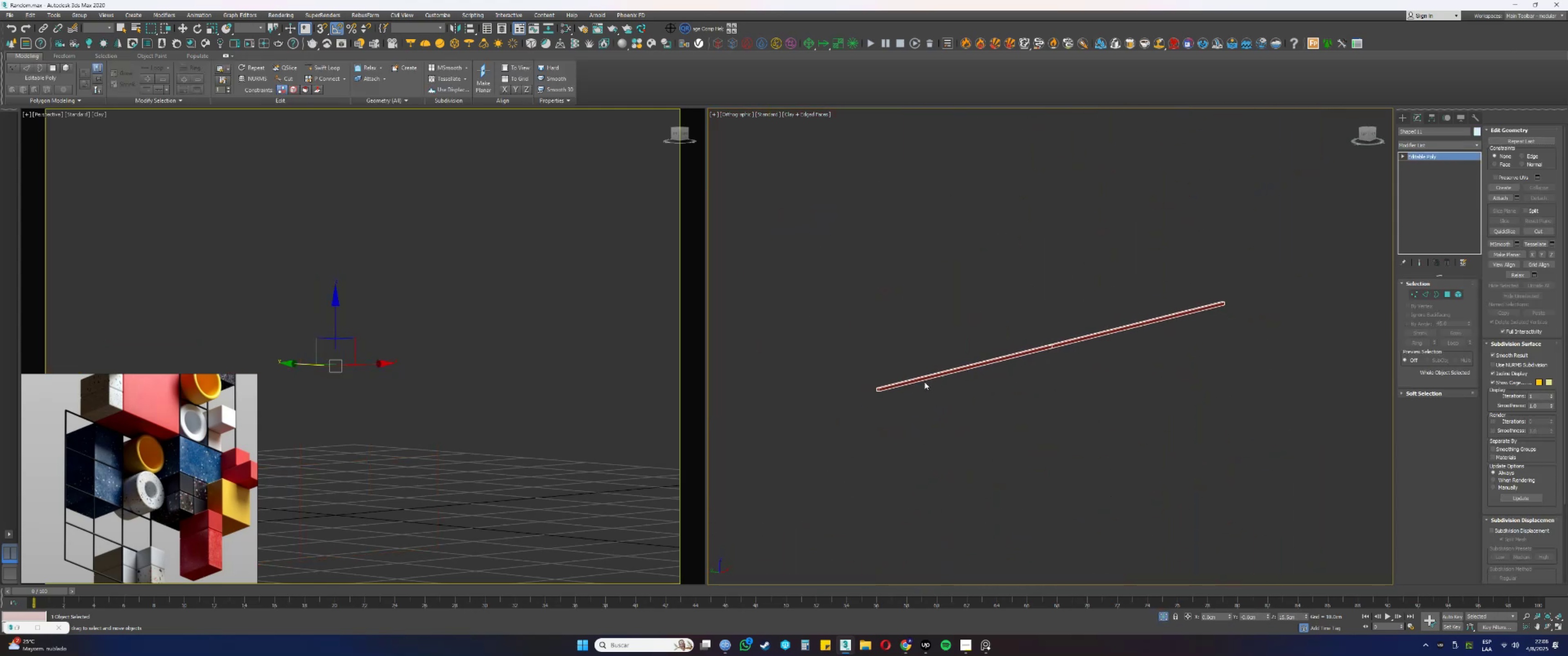 
scroll: coordinate [850, 379], scroll_direction: up, amount: 12.0
 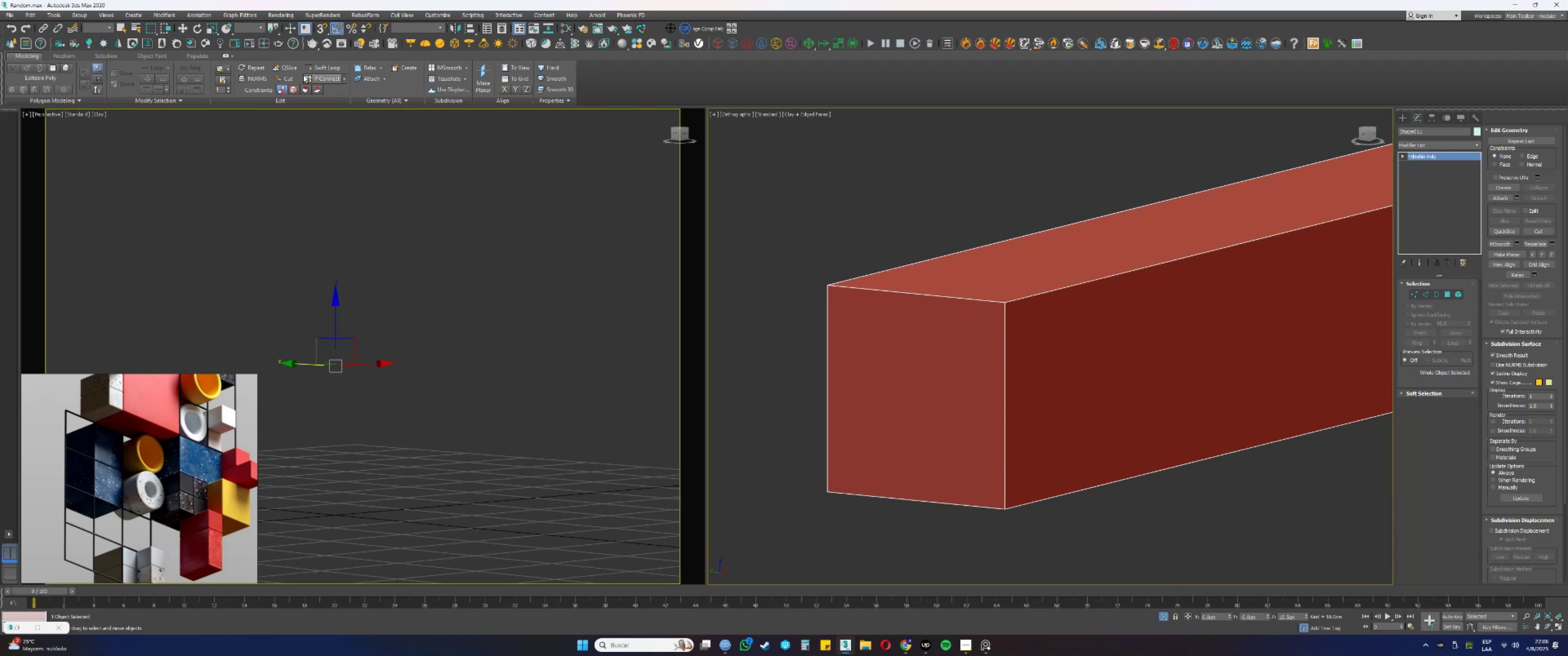 
left_click([307, 65])
 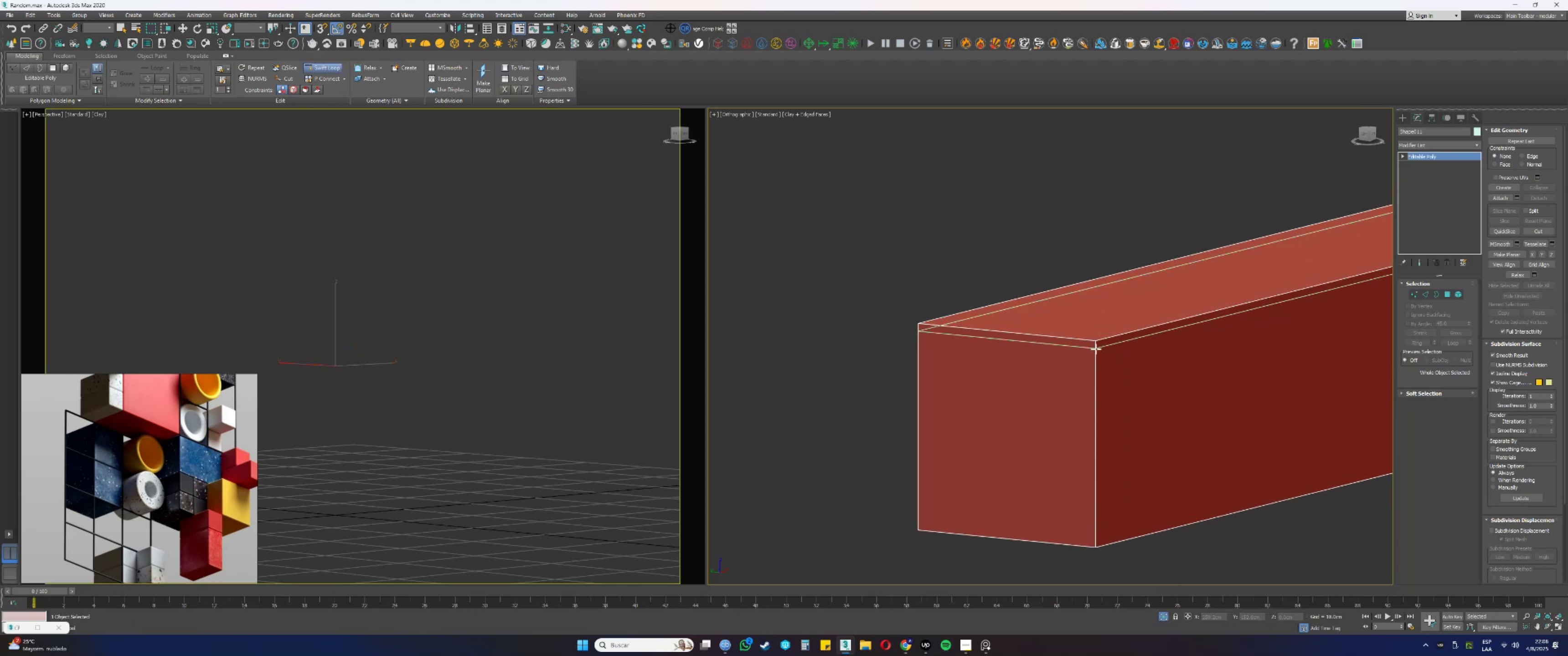 
left_click([1096, 348])
 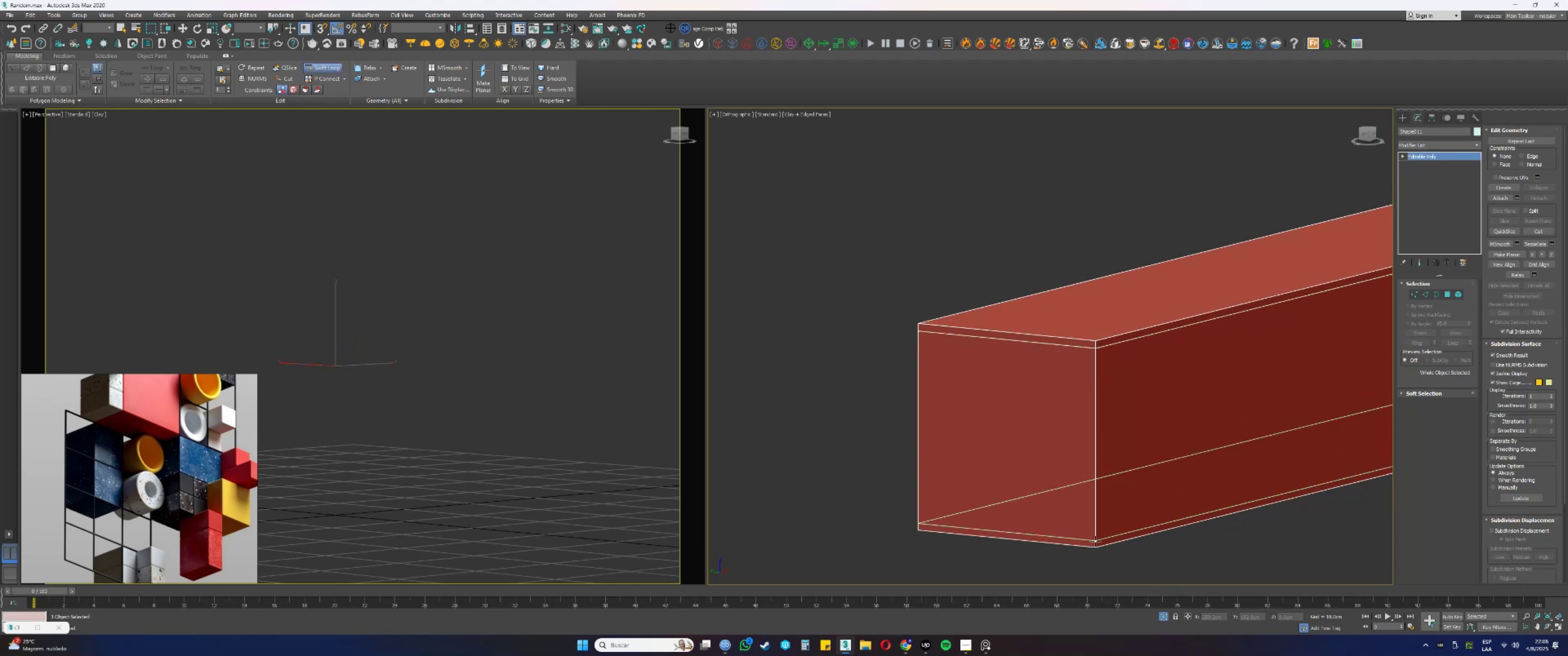 
left_click([1096, 541])
 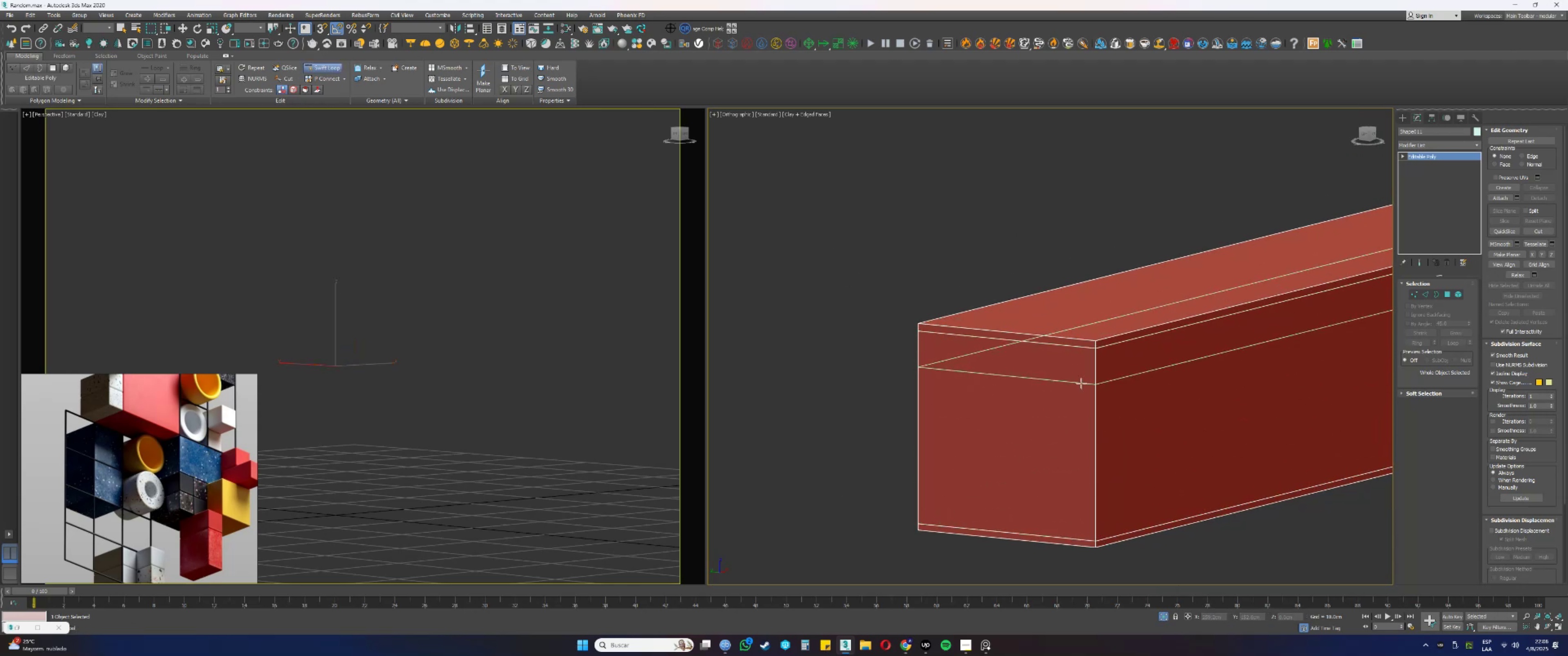 
scroll: coordinate [1038, 336], scroll_direction: up, amount: 2.0
 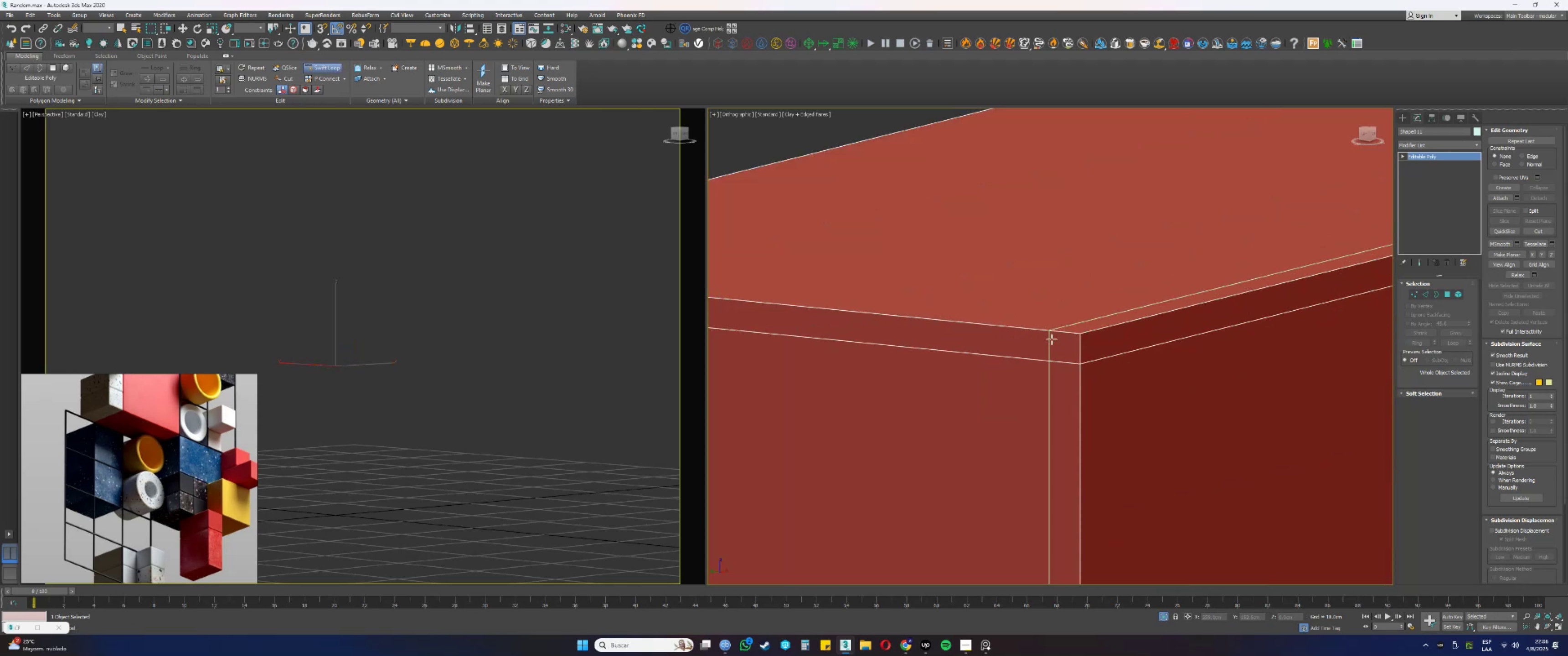 
left_click([1052, 339])
 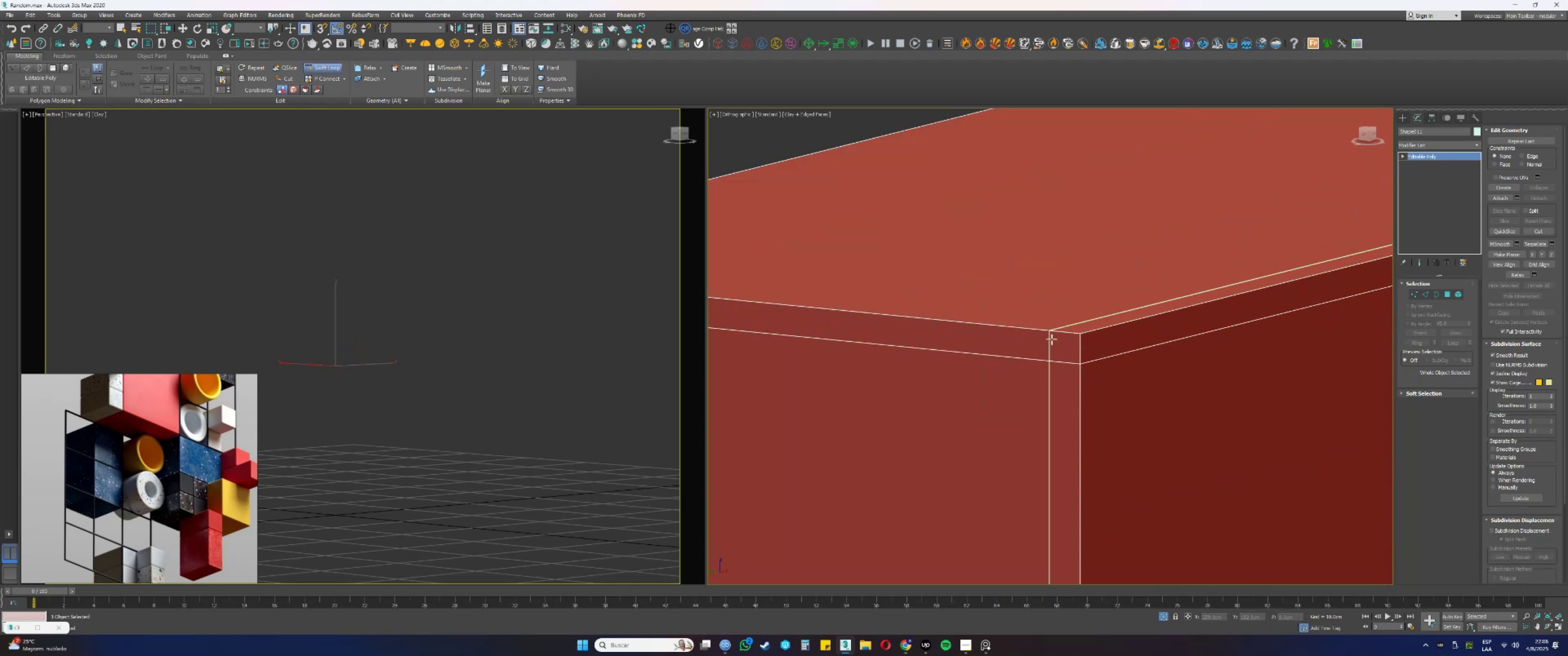 
scroll: coordinate [940, 305], scroll_direction: down, amount: 2.0
 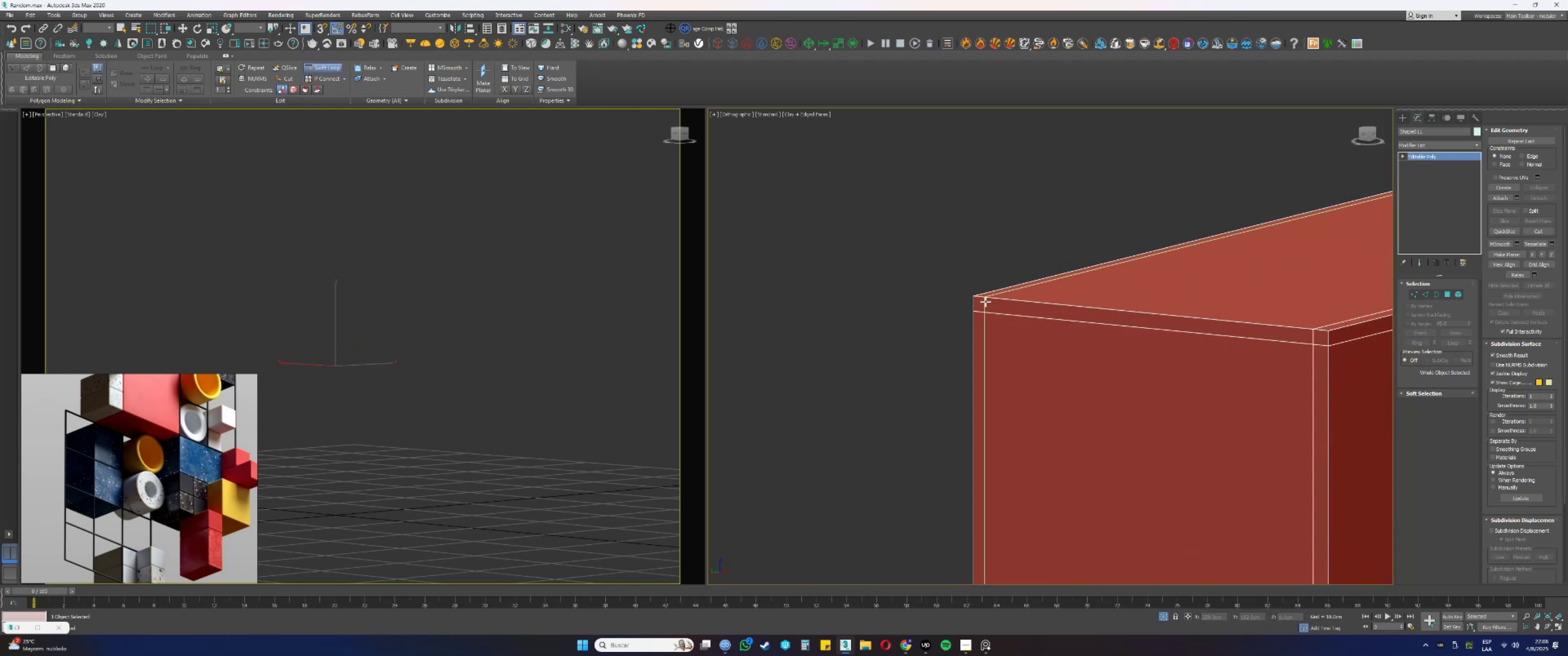 
left_click([985, 302])
 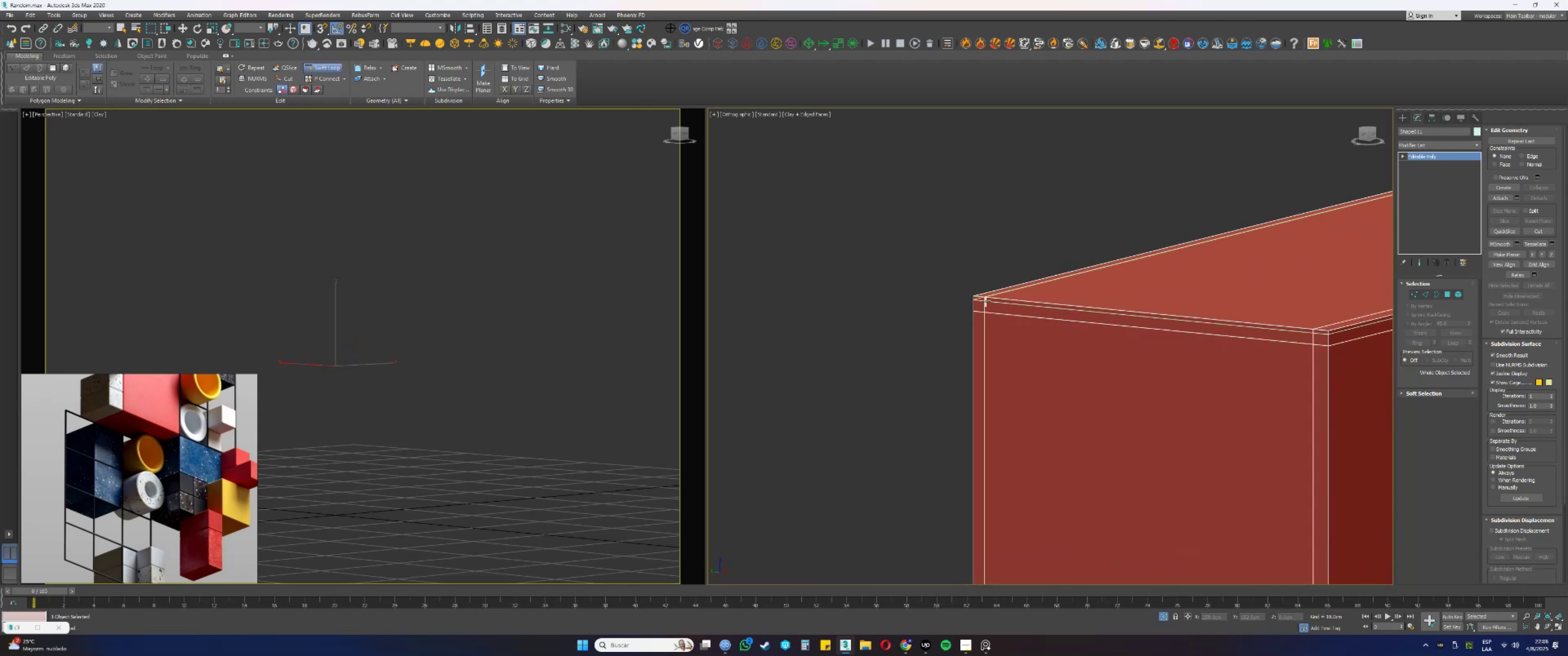 
scroll: coordinate [1000, 334], scroll_direction: down, amount: 16.0
 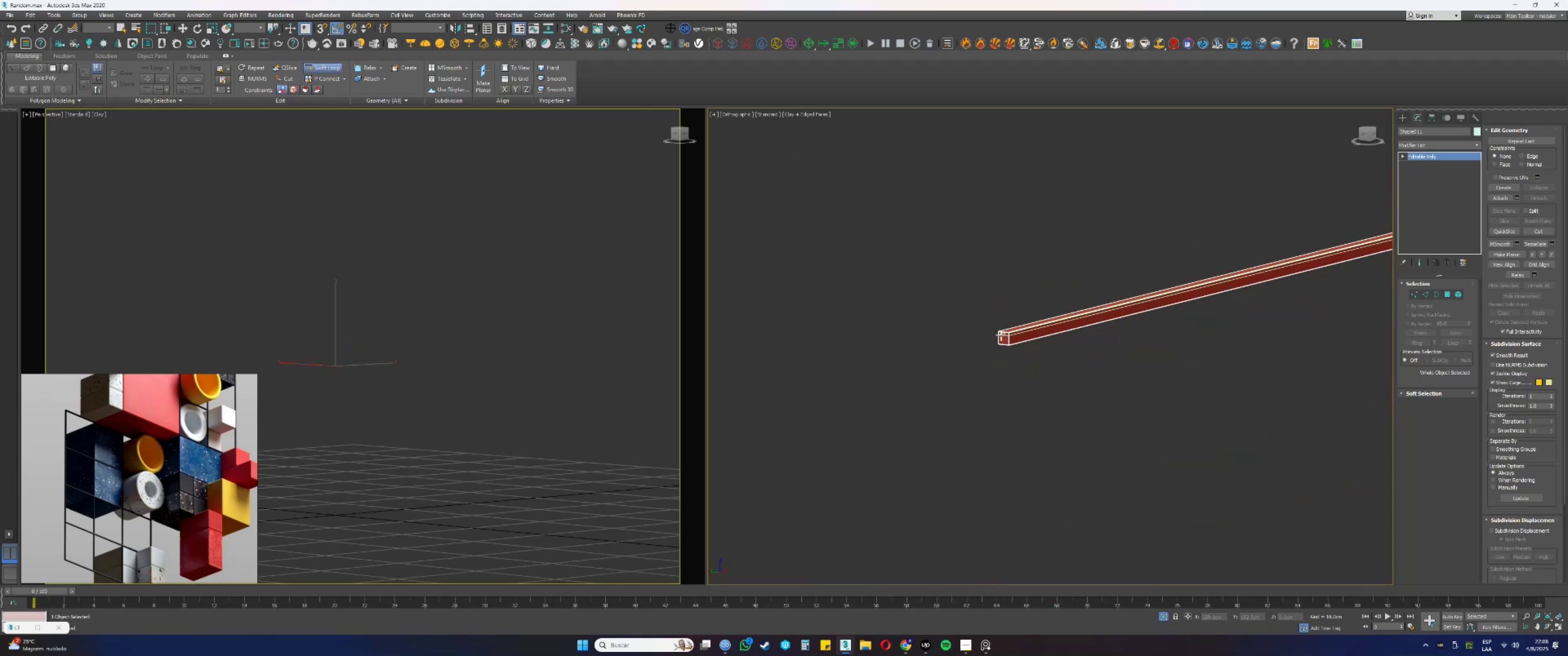 
hold_key(key=AltLeft, duration=0.33)
 